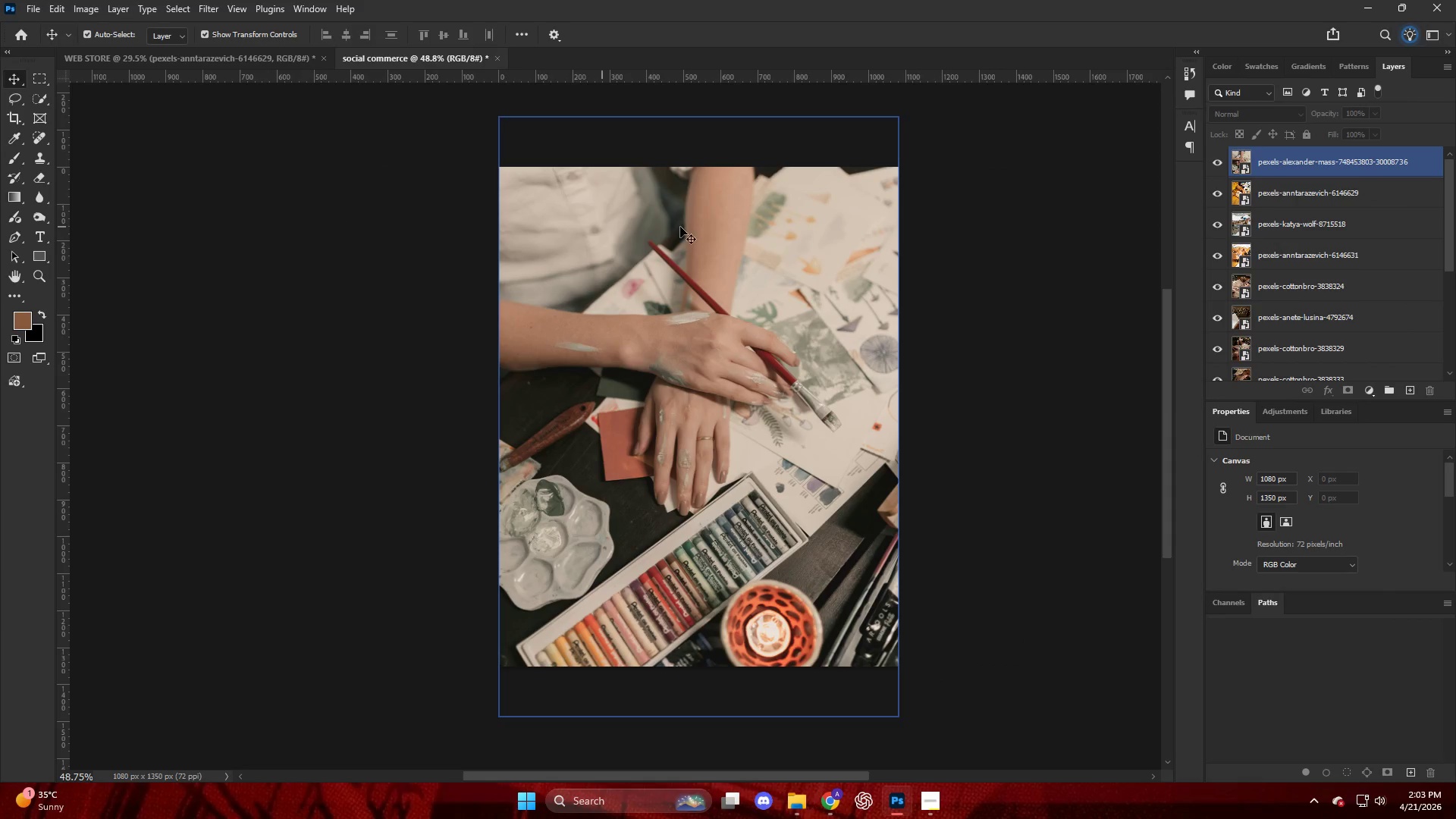 
left_click_drag(start_coordinate=[1341, 160], to_coordinate=[711, 408])
 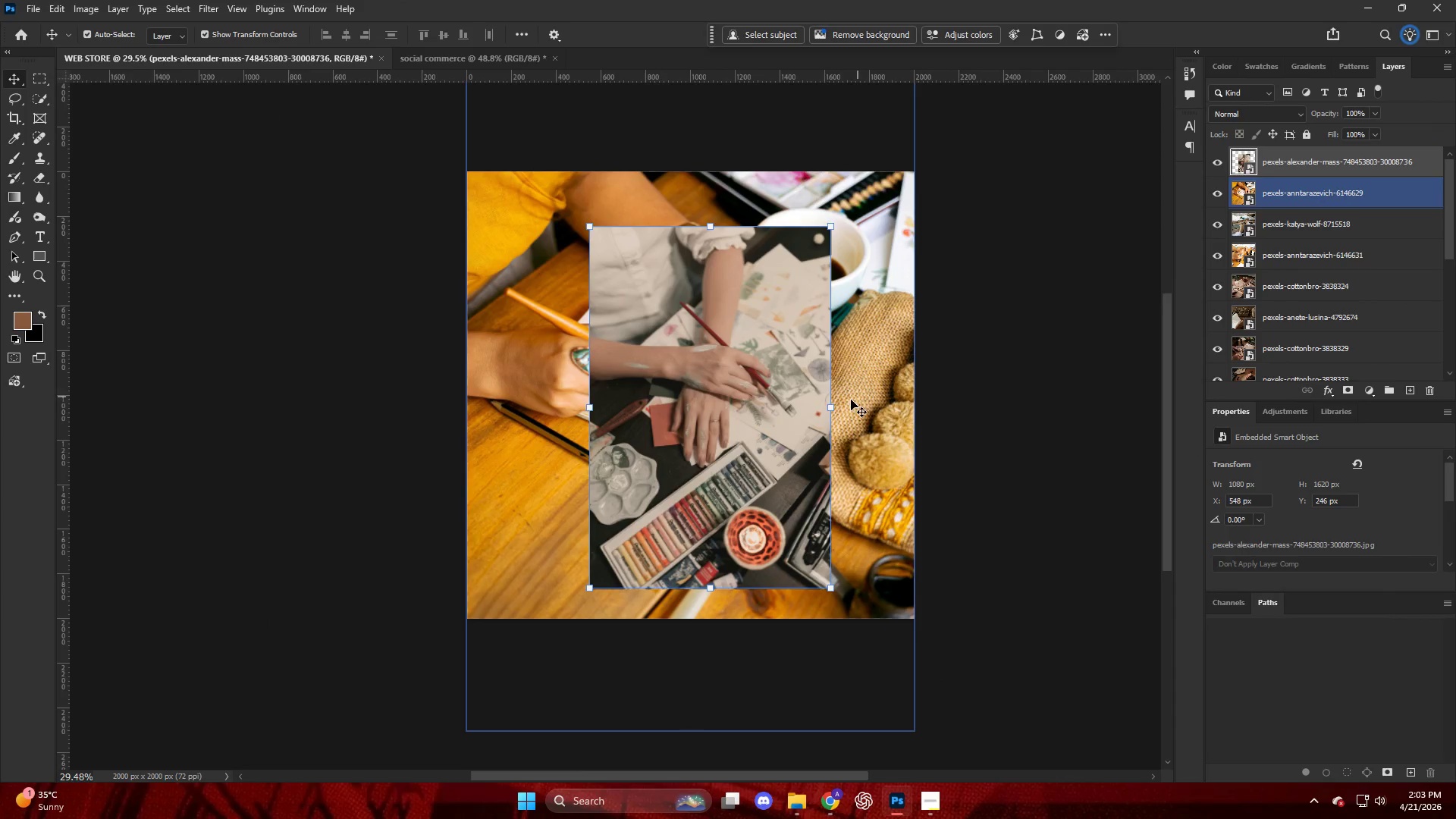 
left_click_drag(start_coordinate=[833, 412], to_coordinate=[912, 413])
 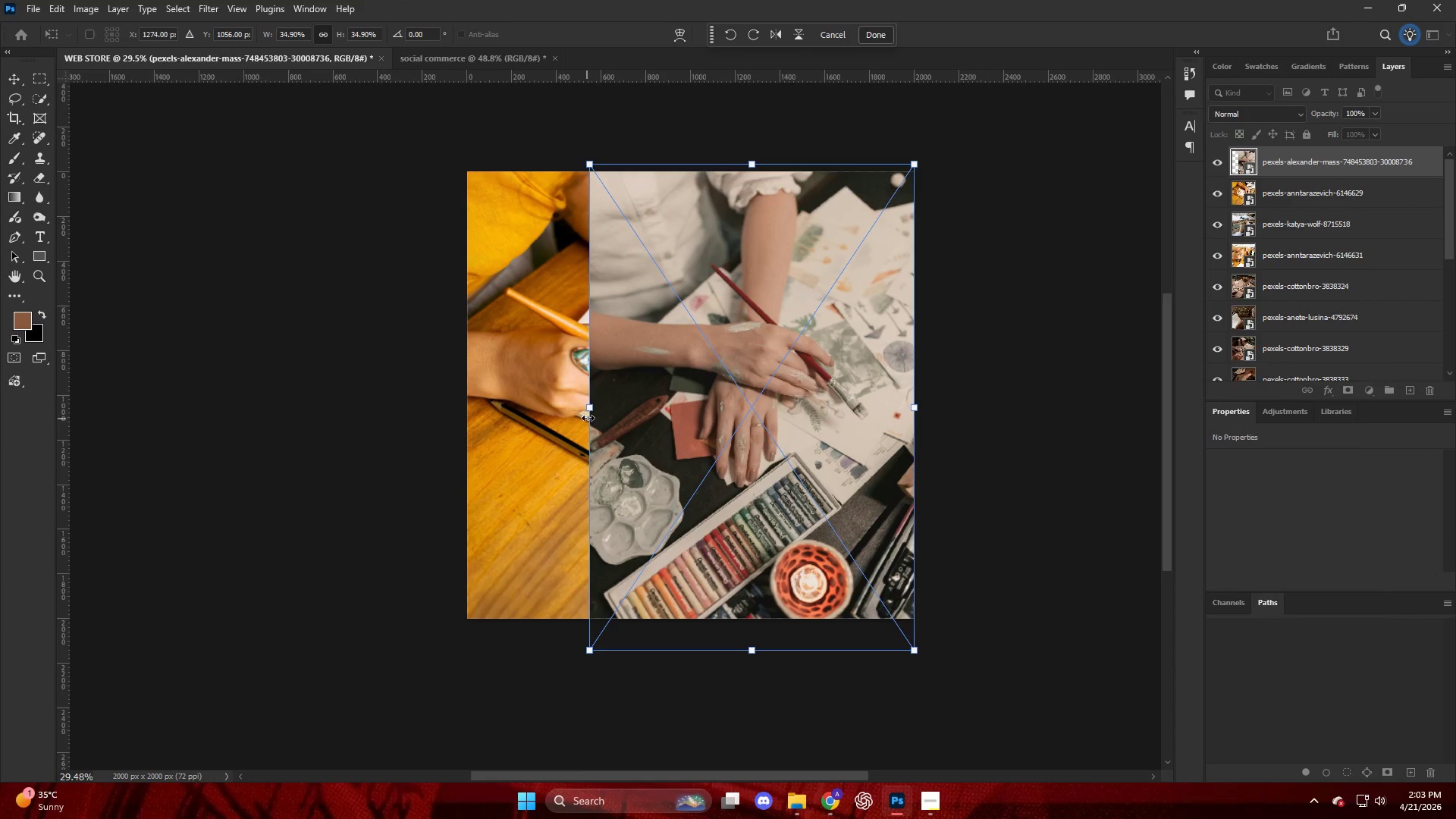 
left_click_drag(start_coordinate=[588, 411], to_coordinate=[466, 431])
 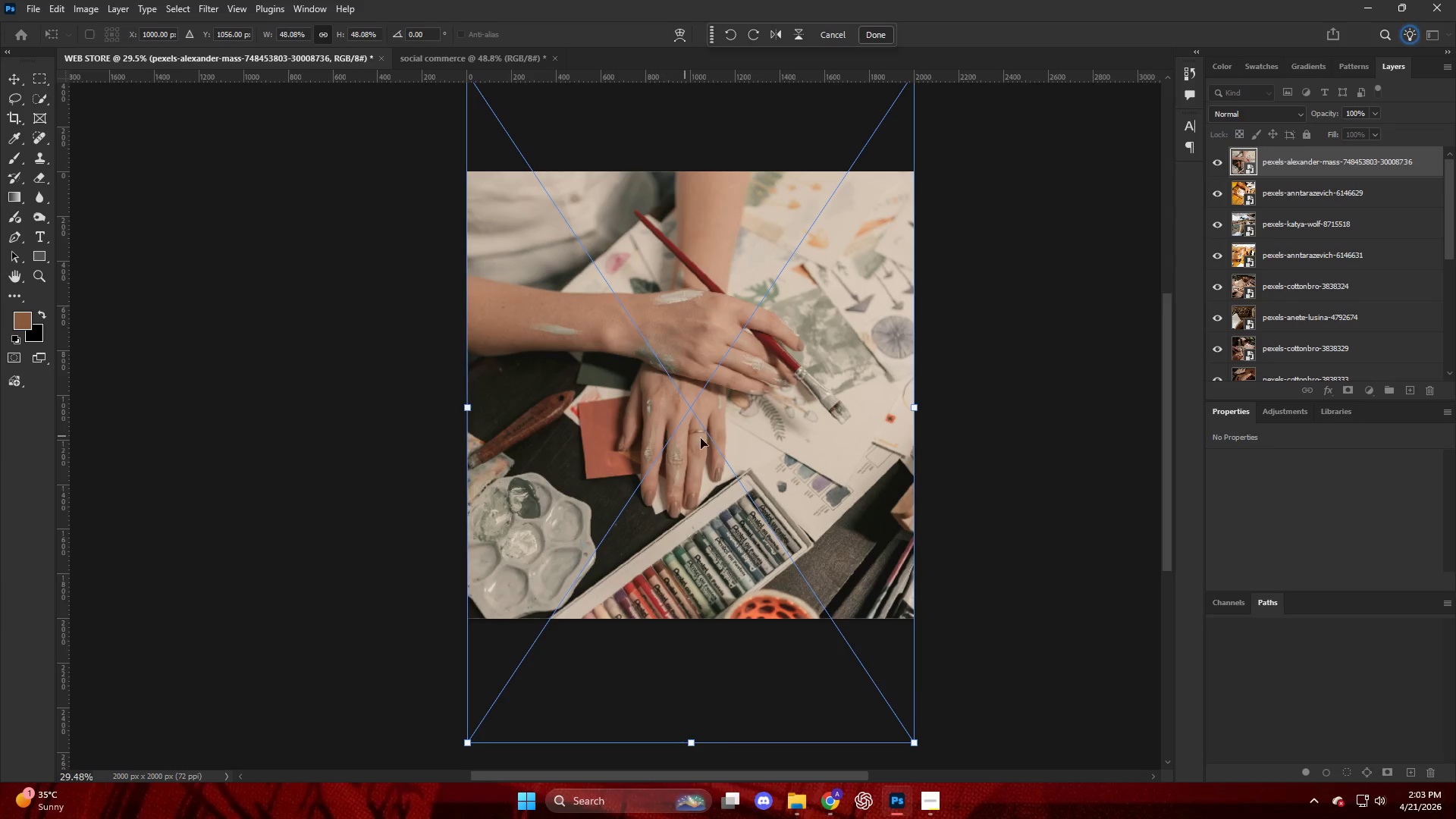 
left_click([970, 456])
 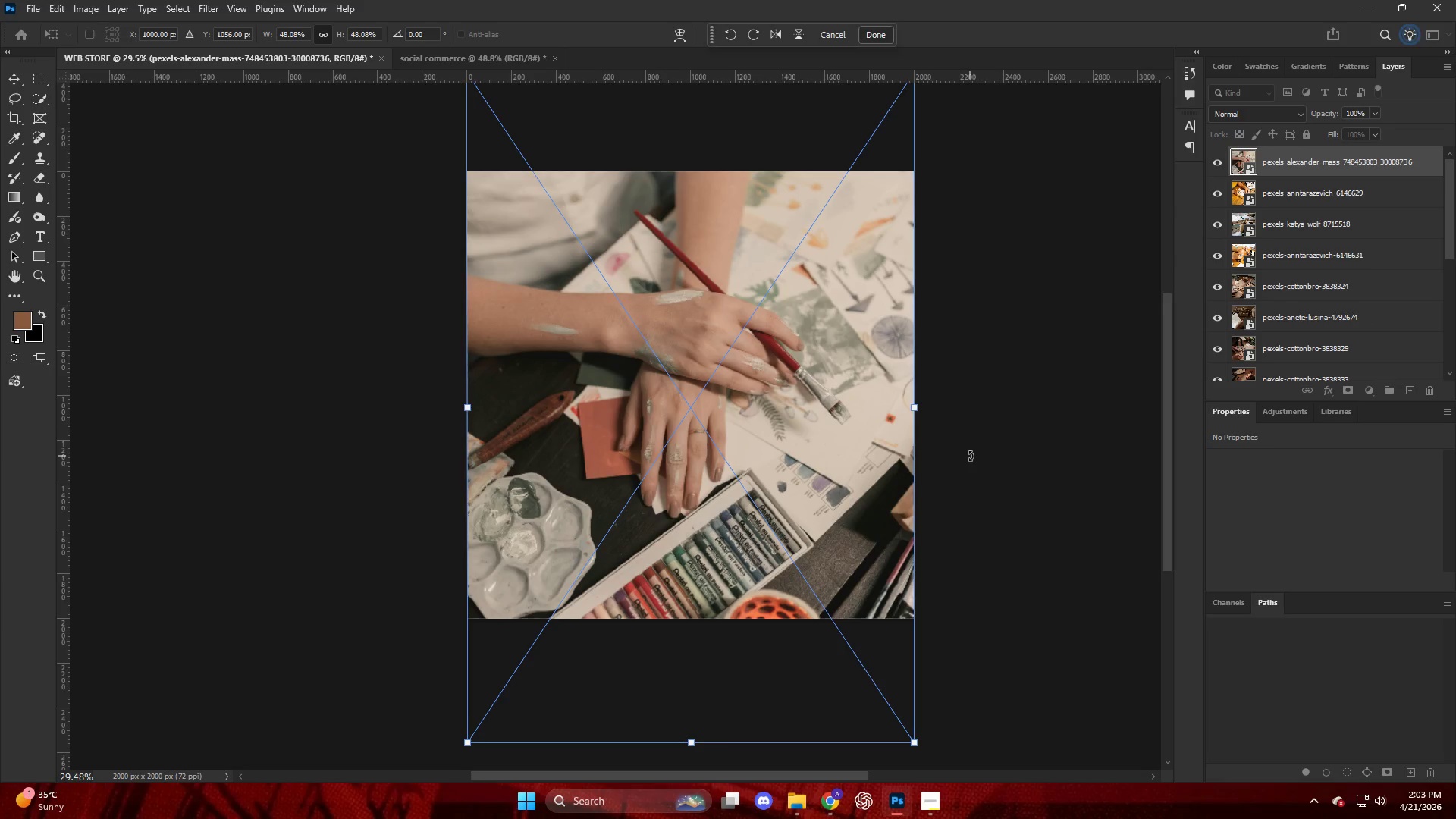 
key(Enter)
 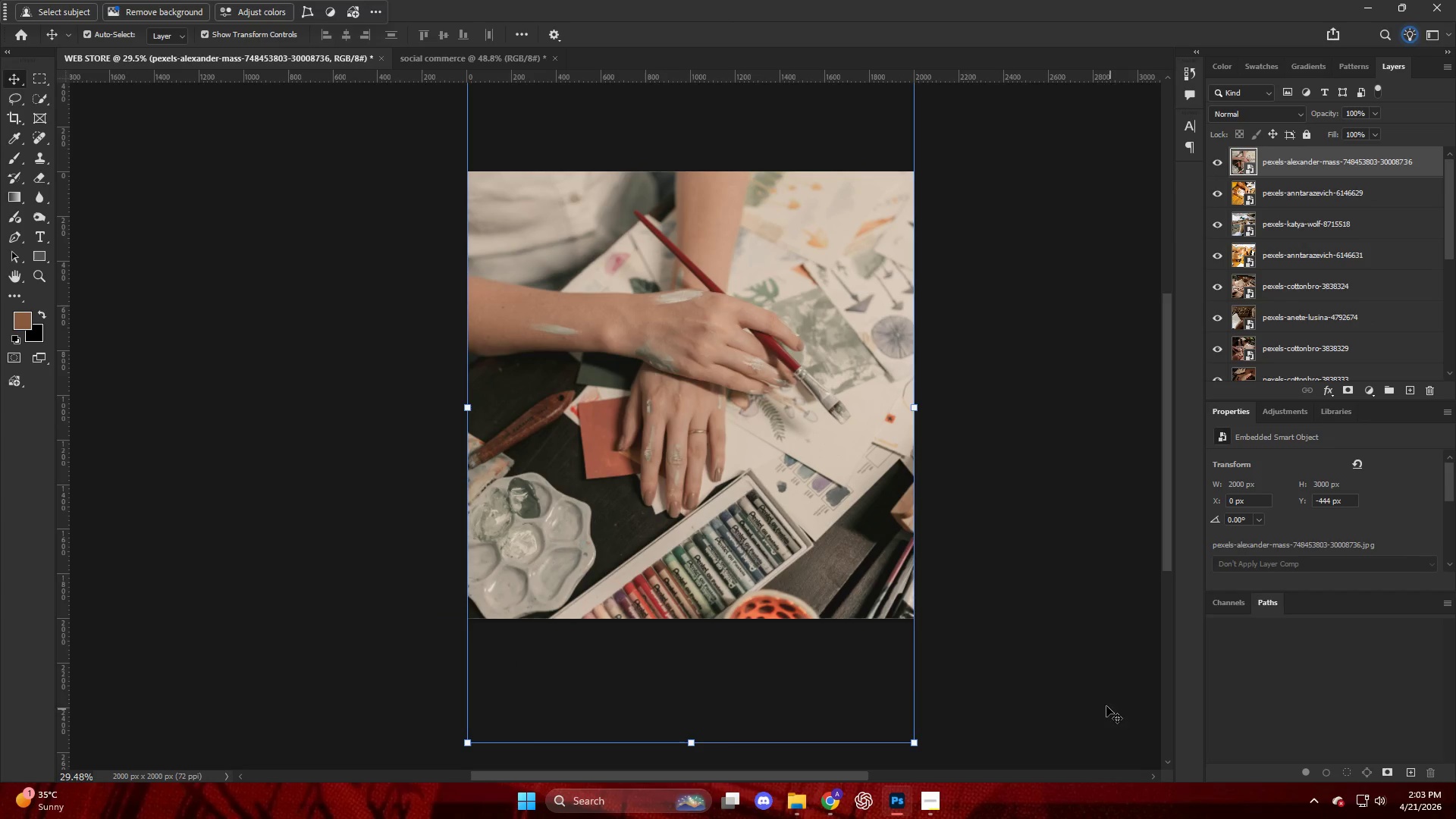 
left_click([1062, 675])
 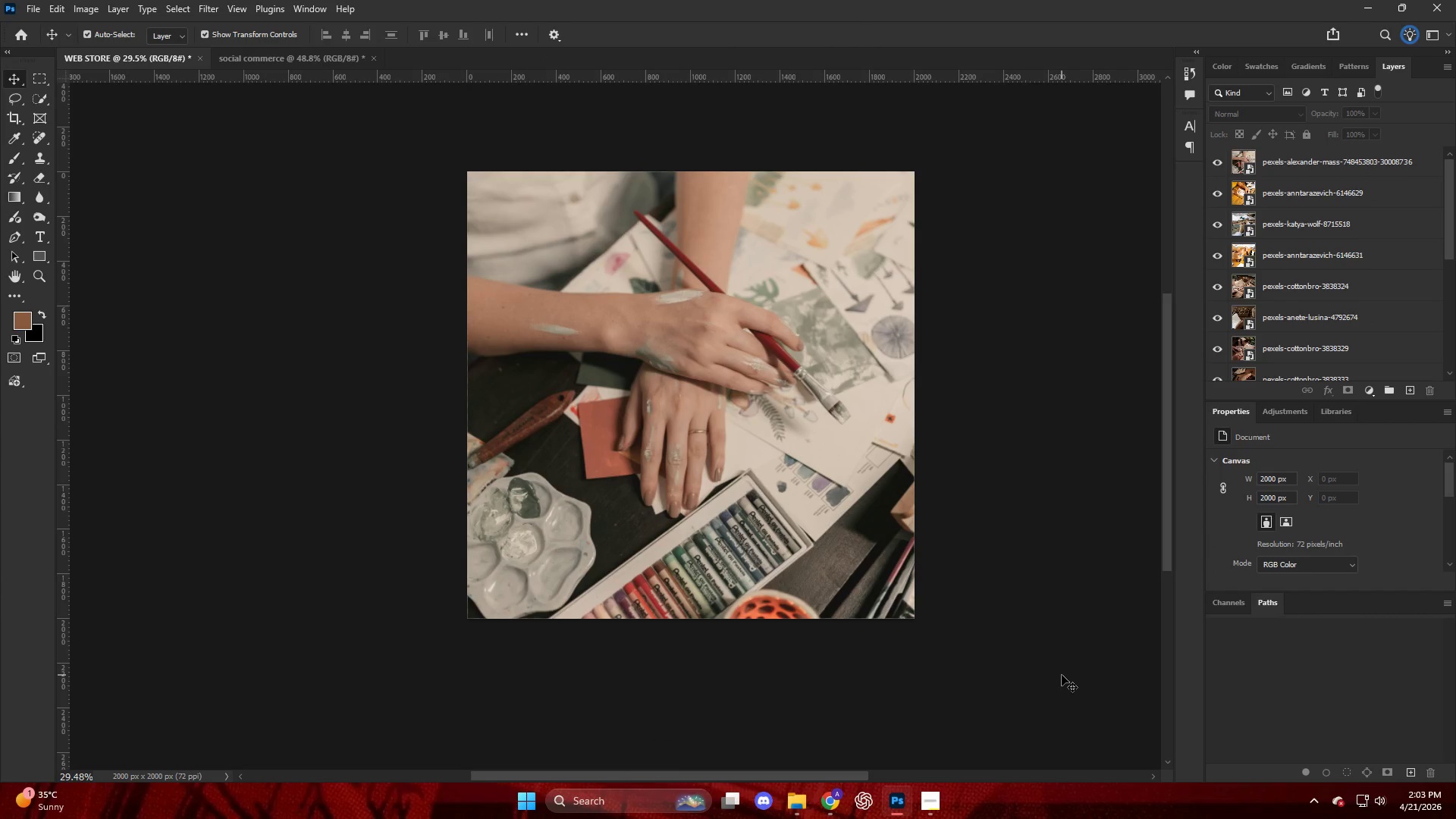 
key(Alt+Control+Shift+W)
 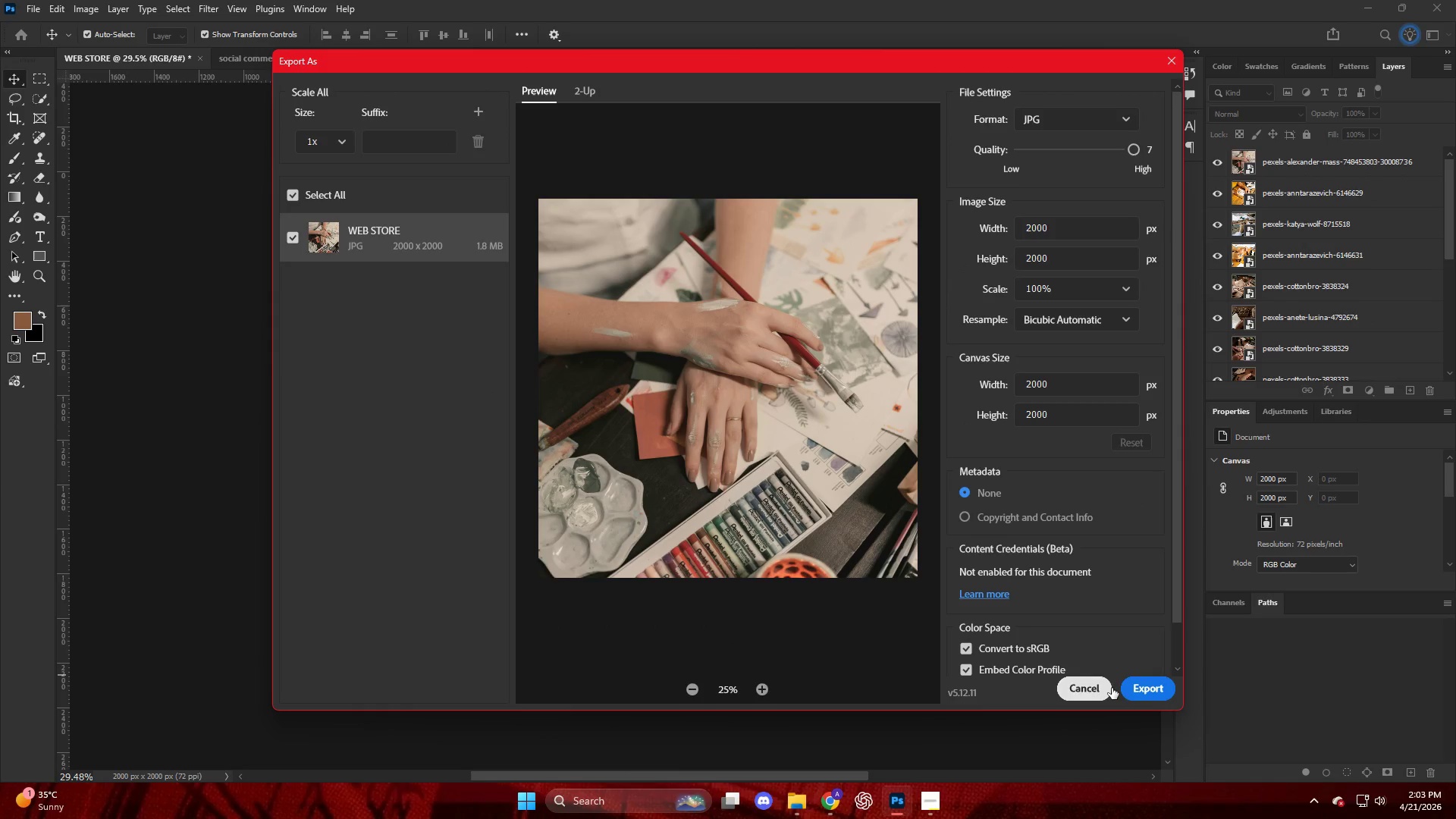 
left_click([1133, 688])
 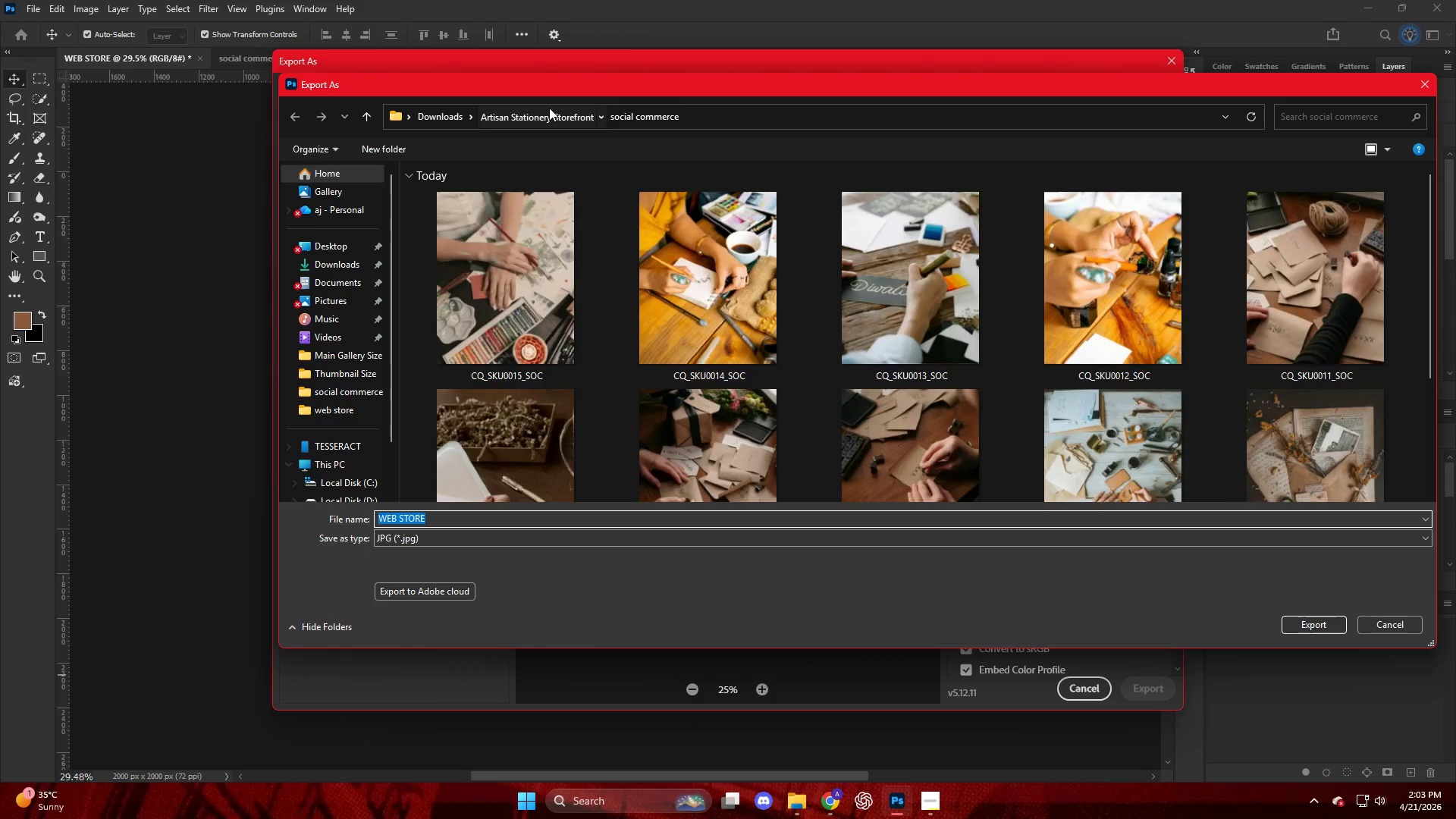 
double_click([509, 231])
 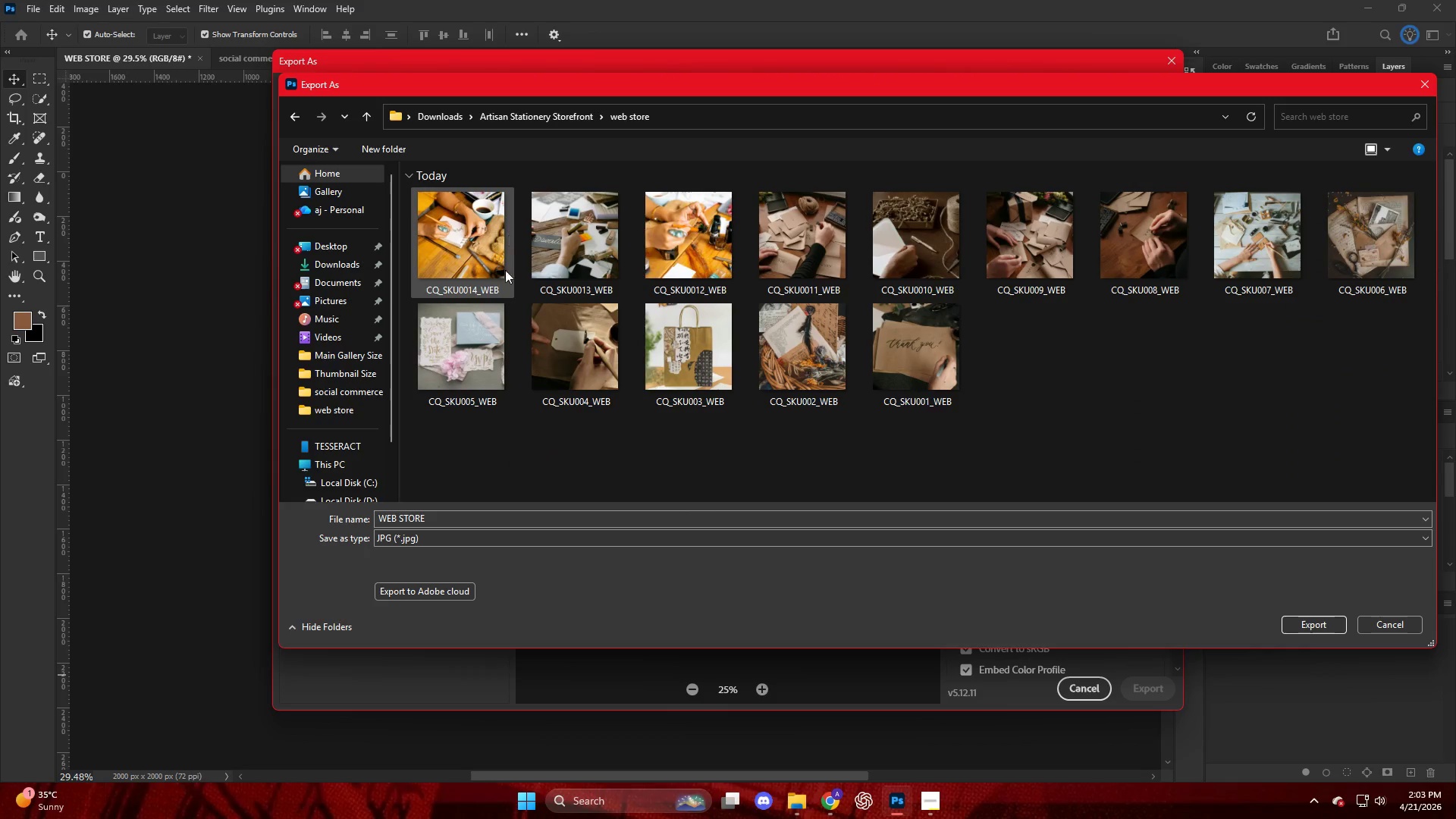 
left_click([493, 266])
 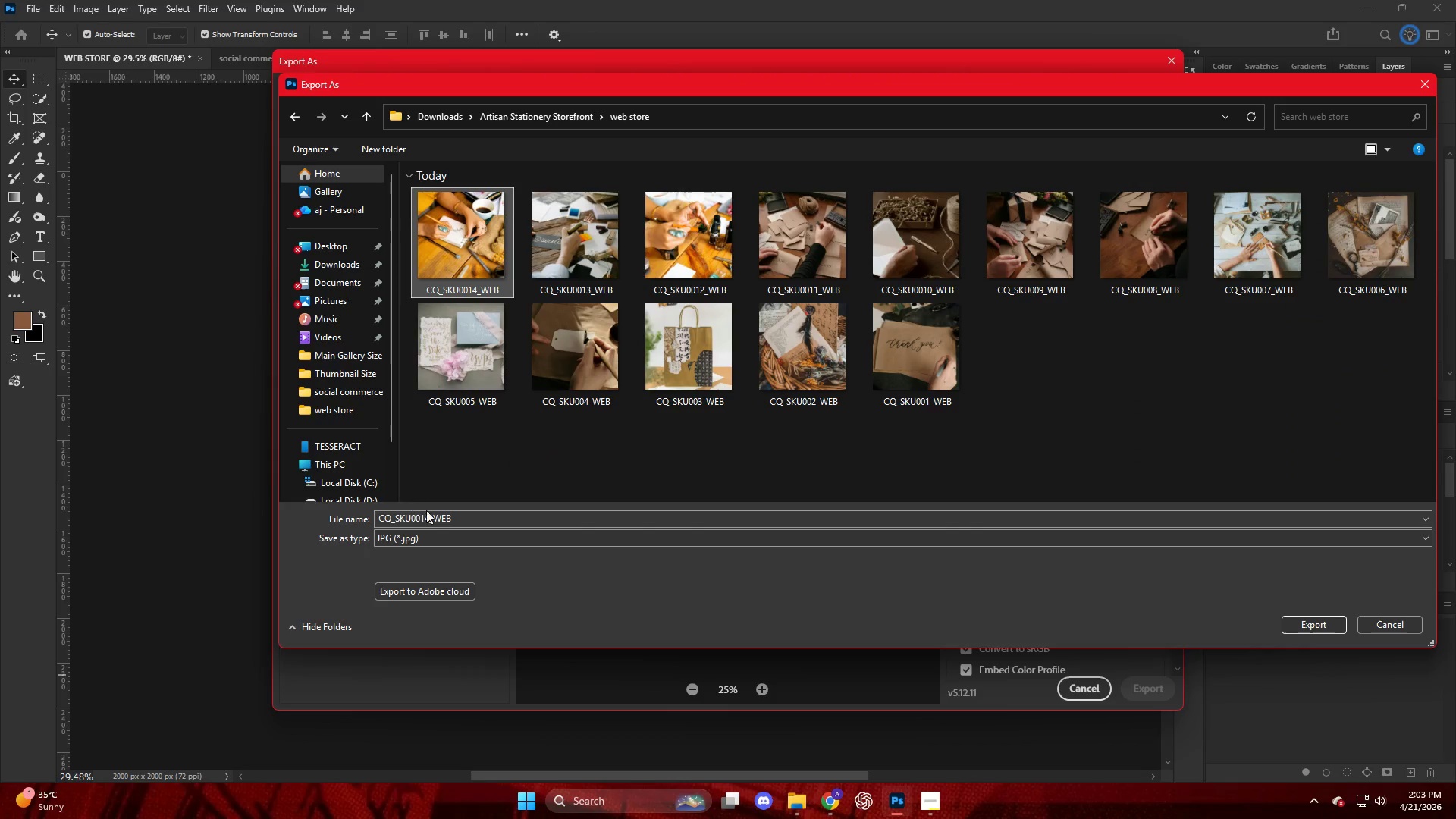 
left_click([428, 513])
 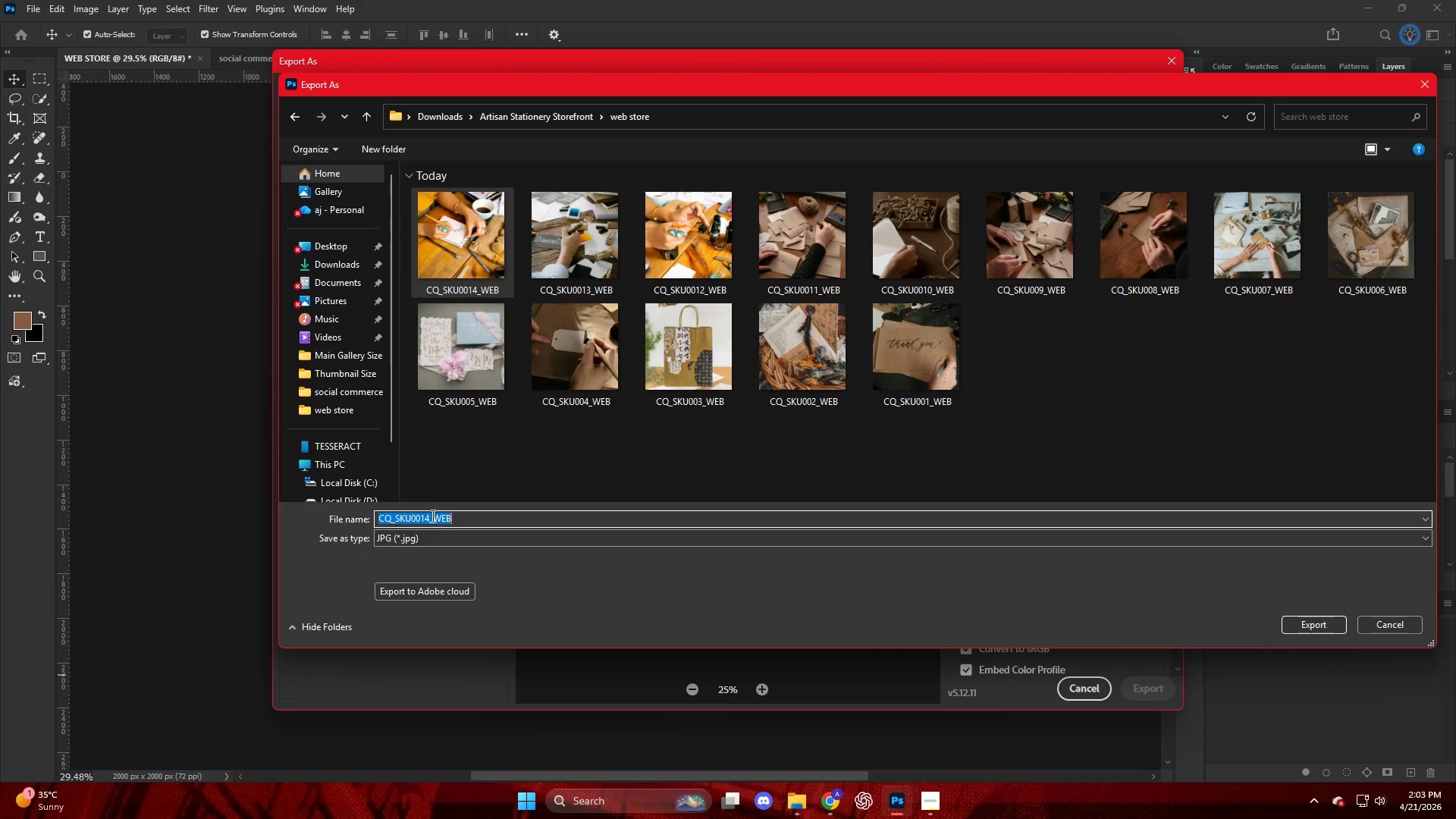 
left_click([430, 516])
 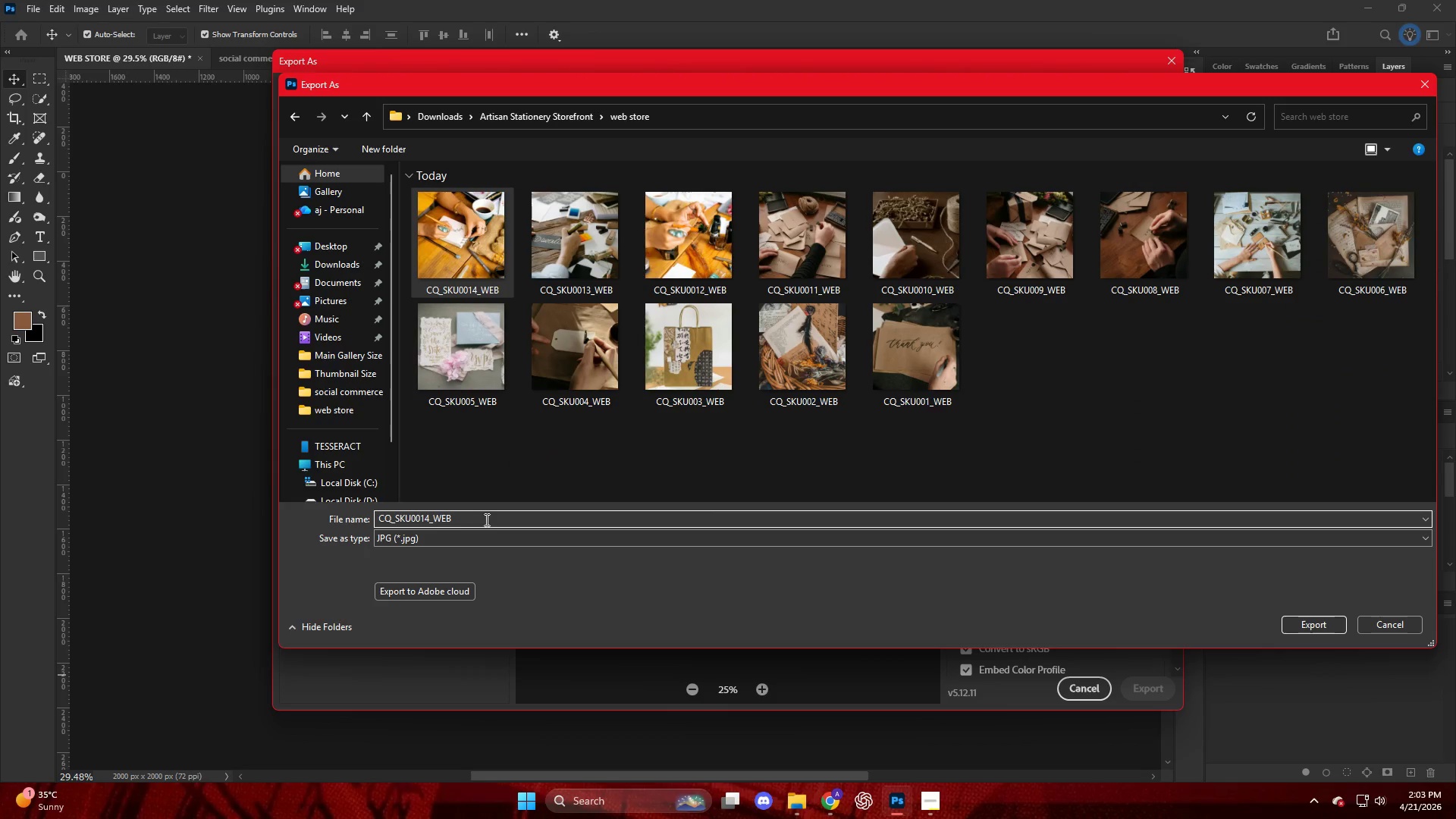 
key(Backspace)
 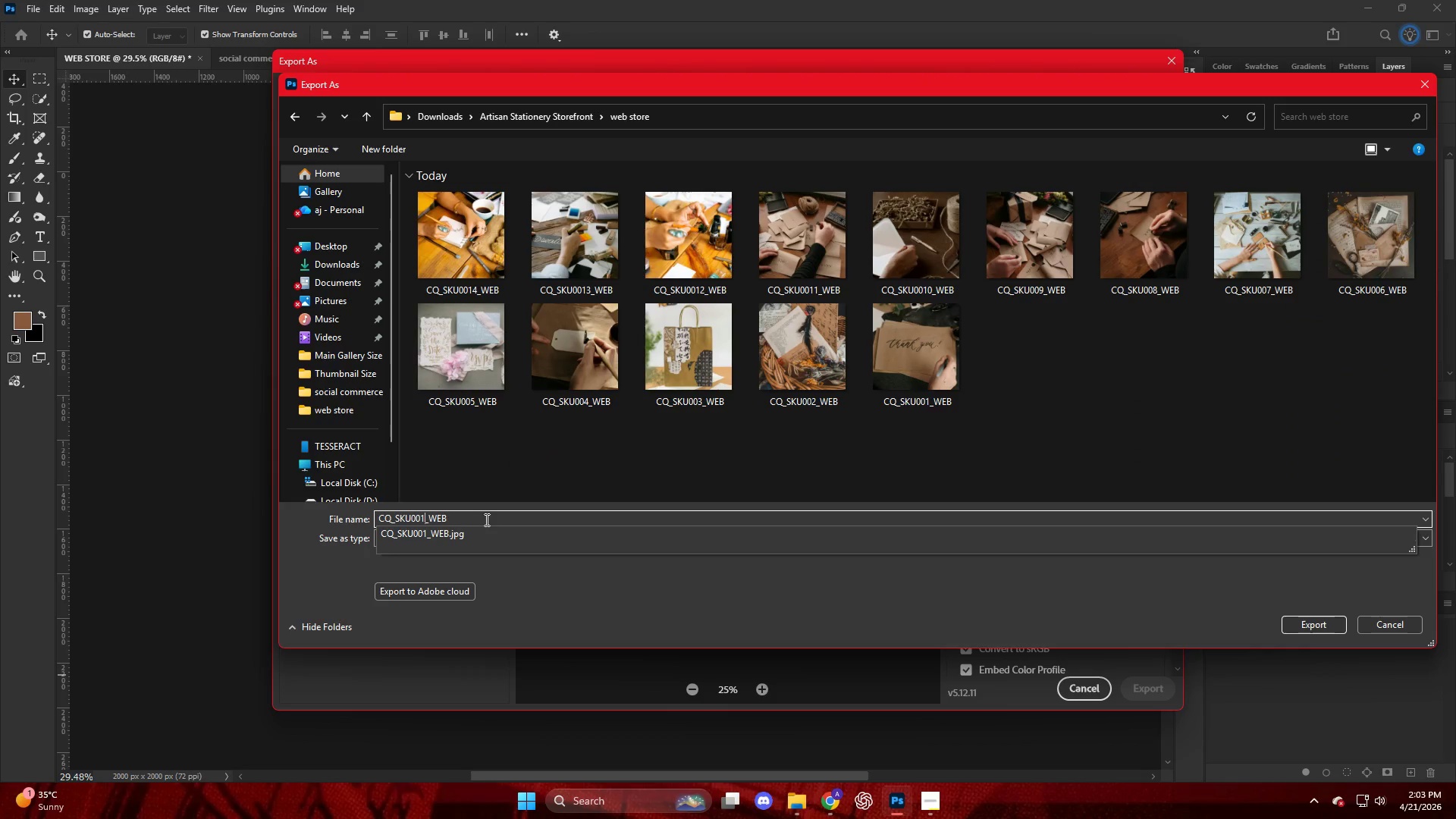 
key(Numpad5)
 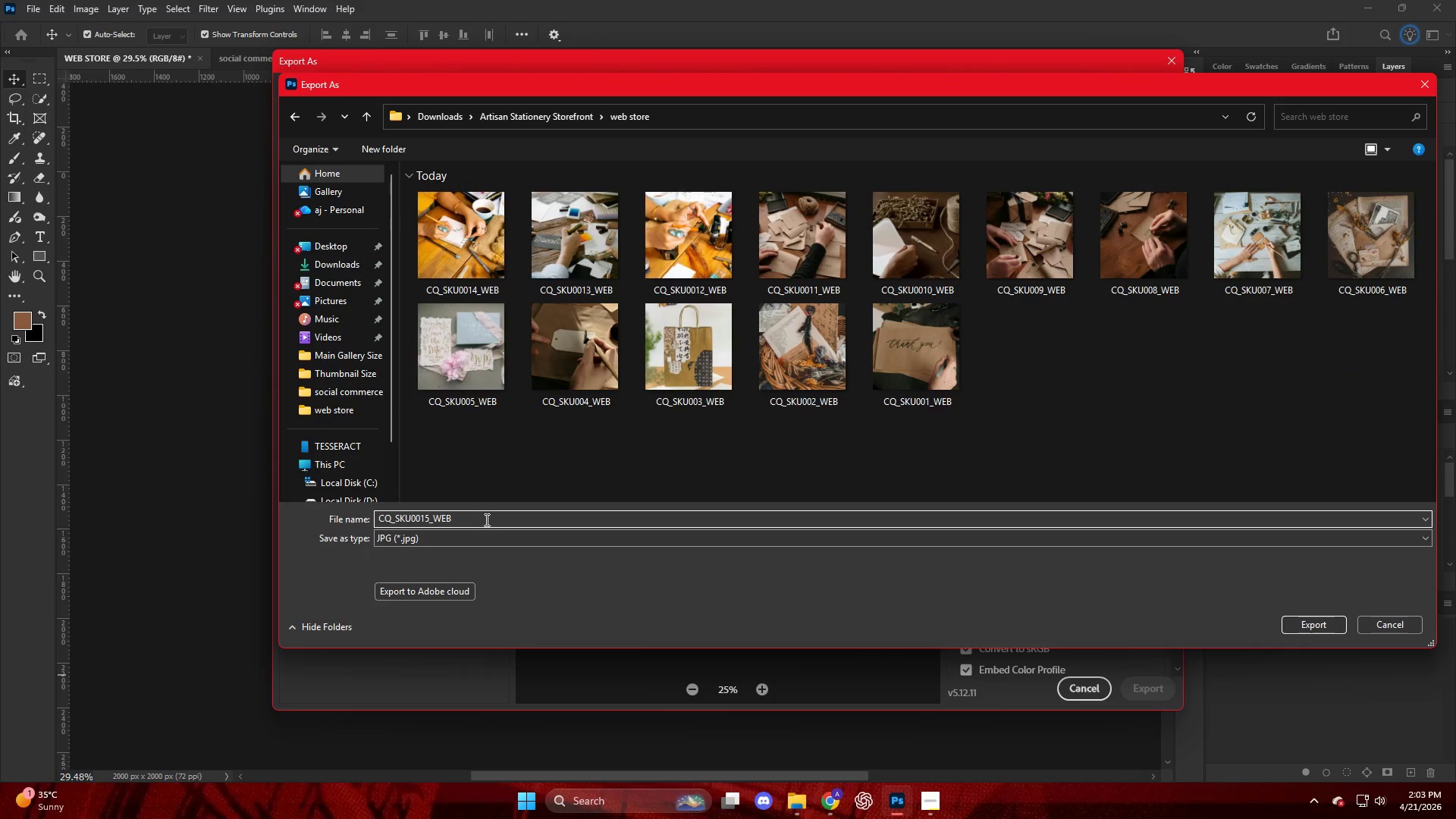 
key(NumpadEnter)
 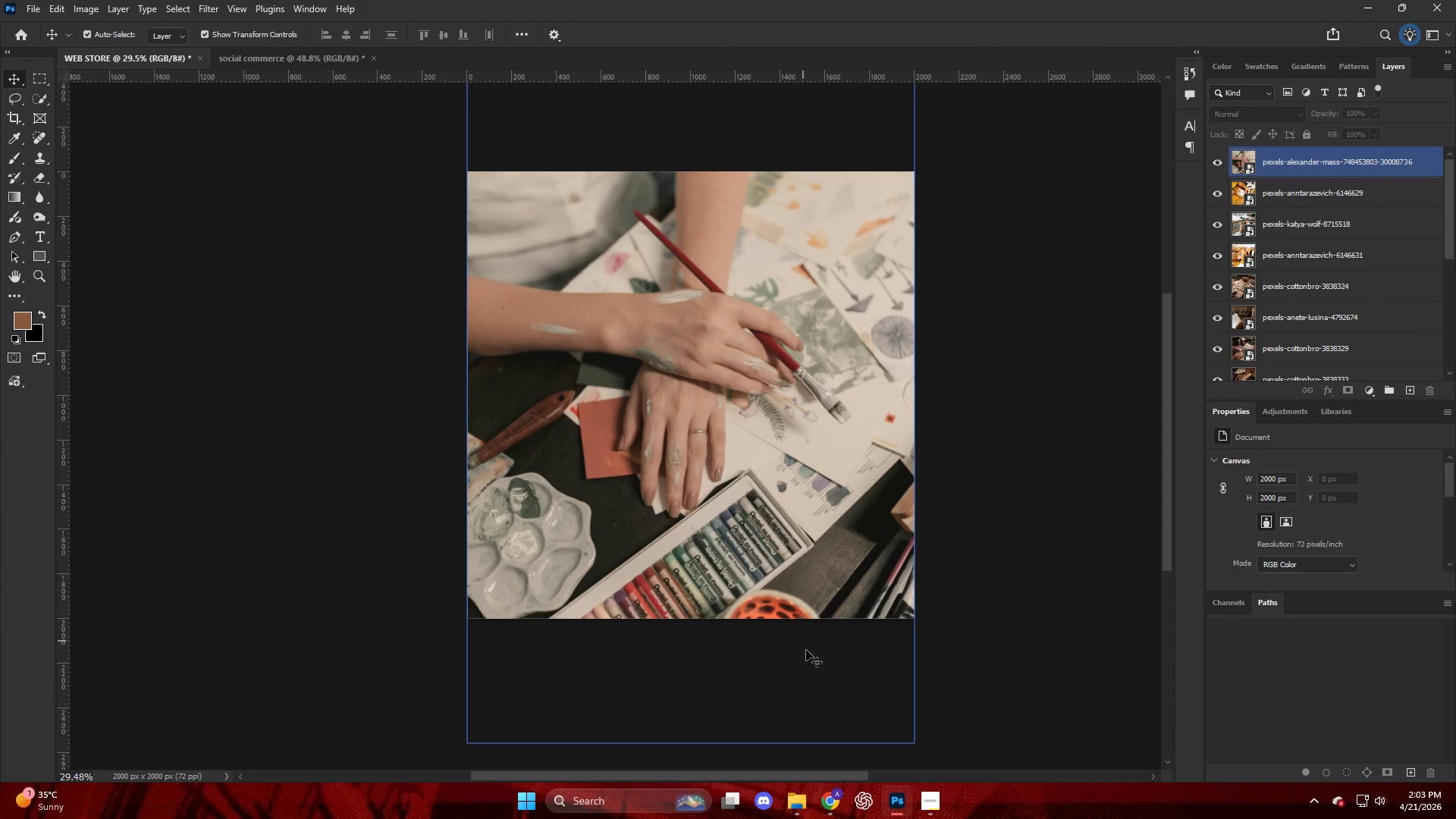 
wait(5.83)
 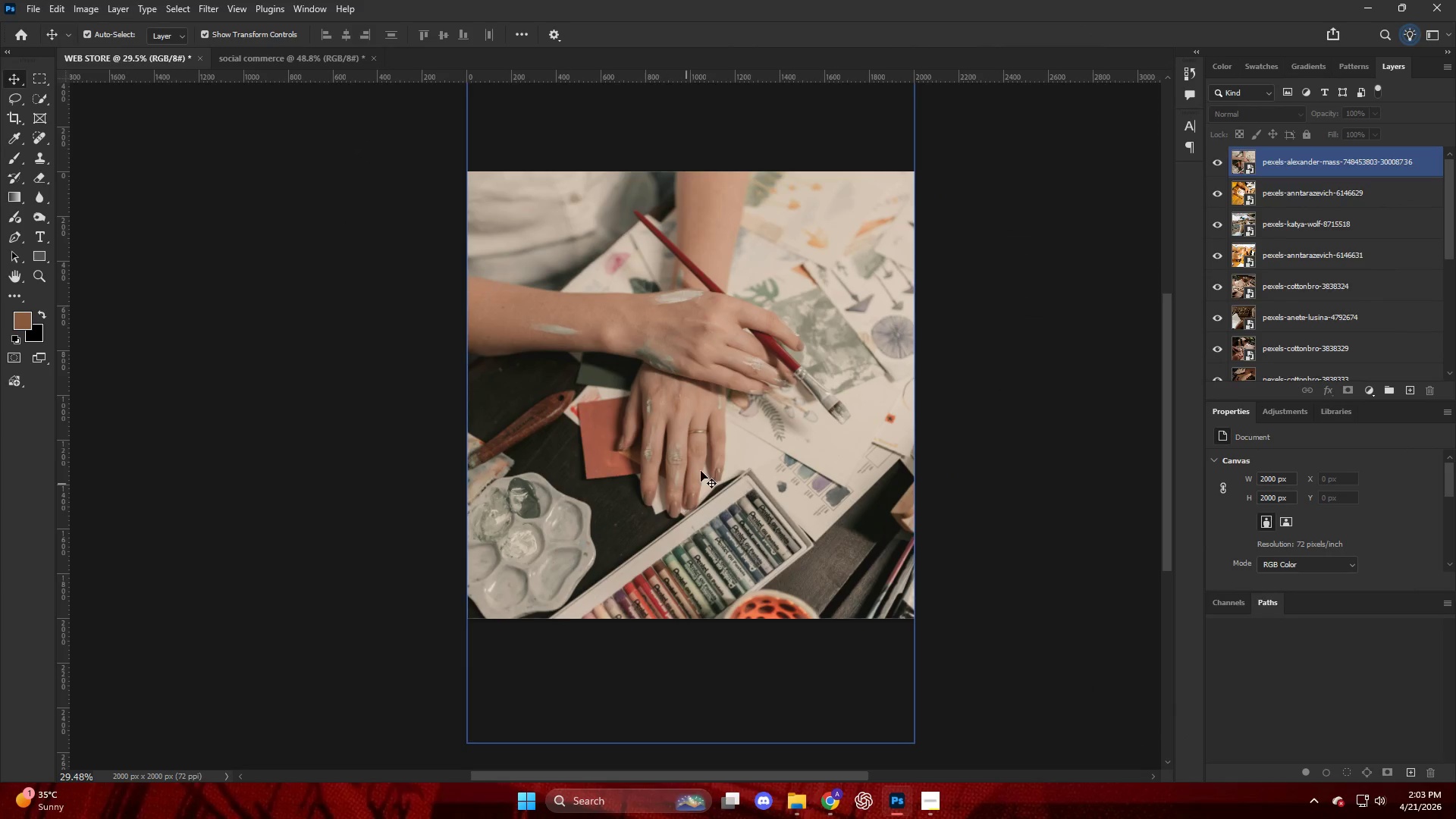 
left_click([808, 717])
 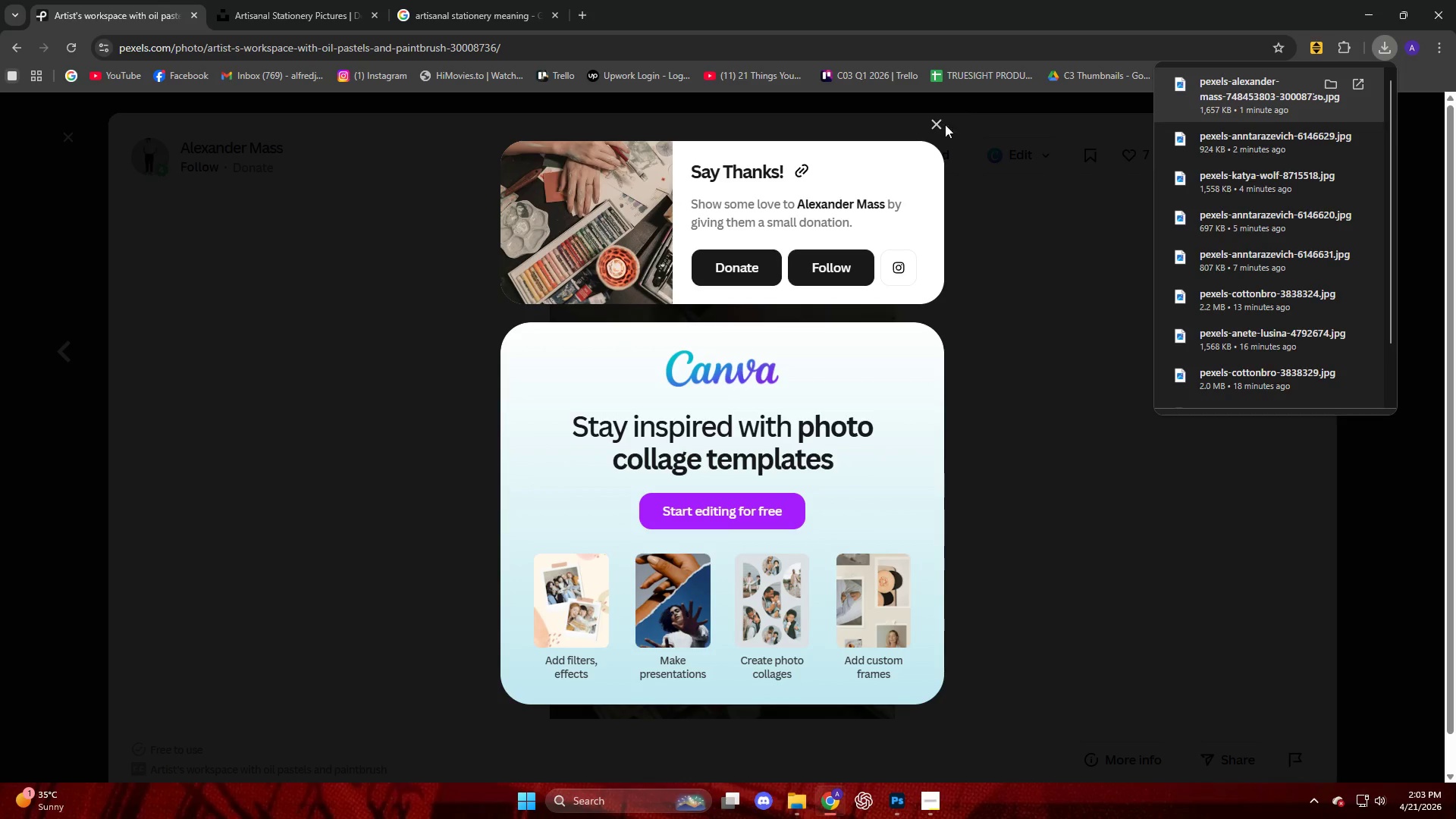 
left_click([421, 231])
 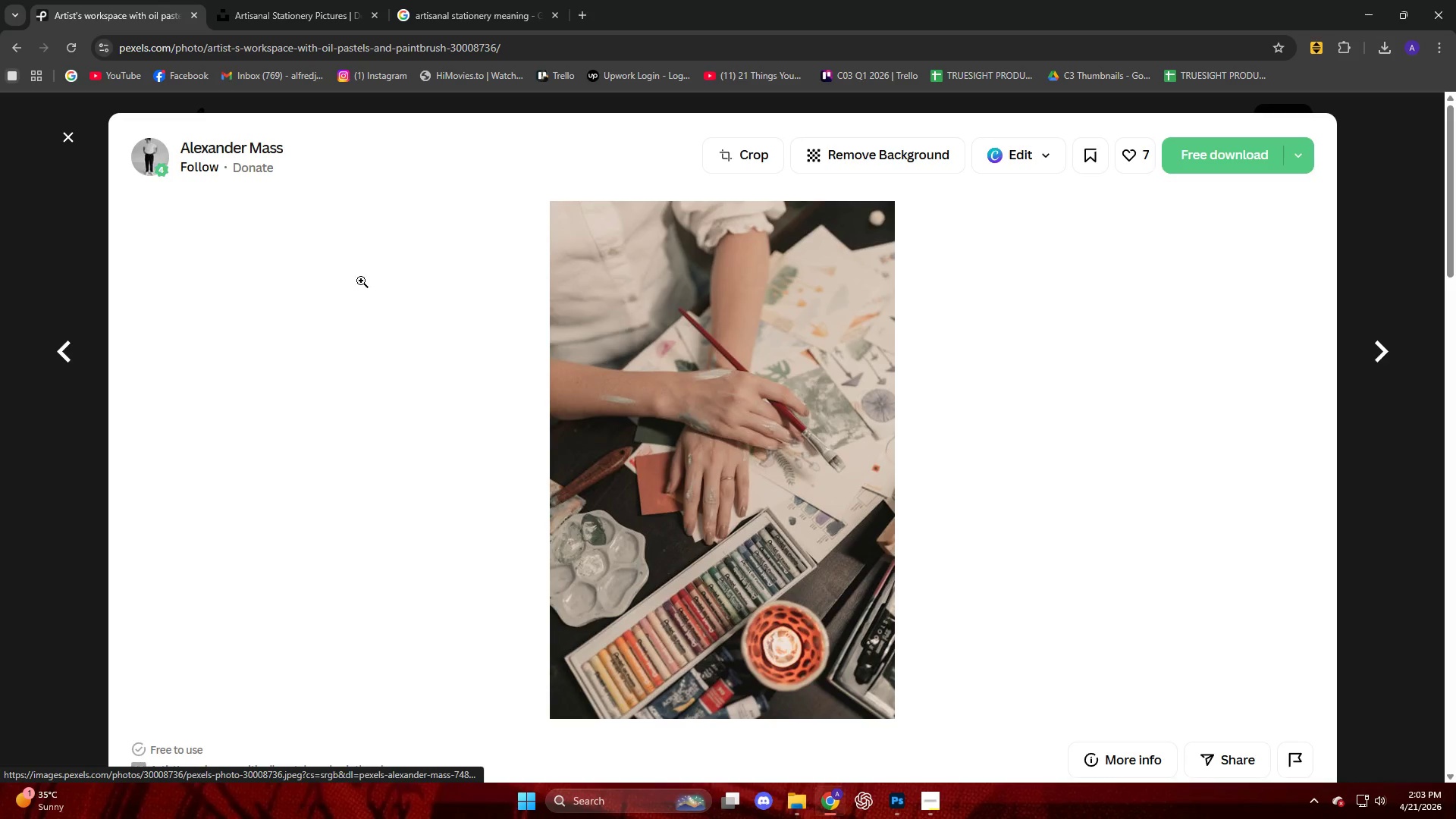 
scroll: coordinate [539, 432], scroll_direction: down, amount: 9.0
 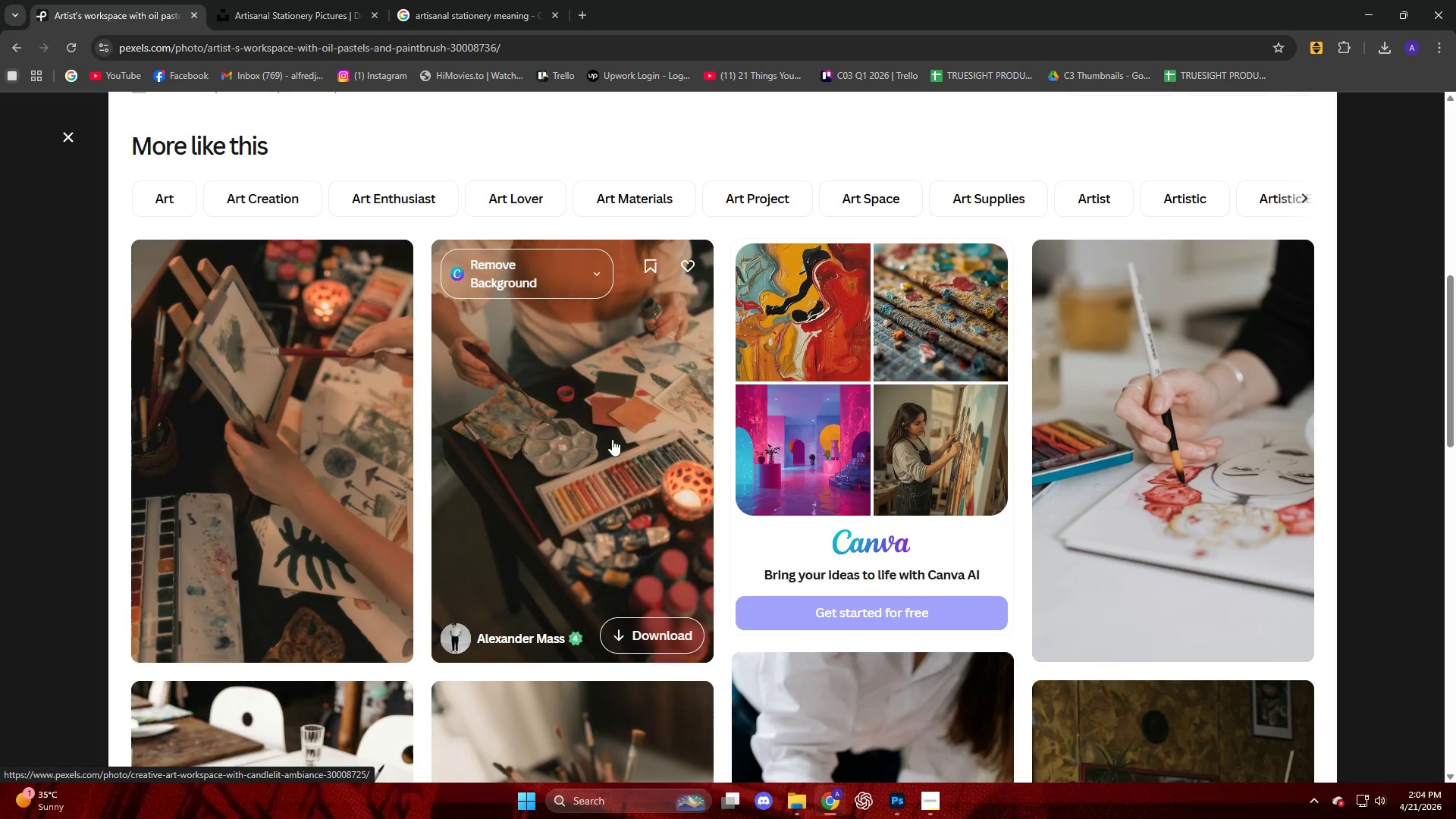 
wait(13.48)
 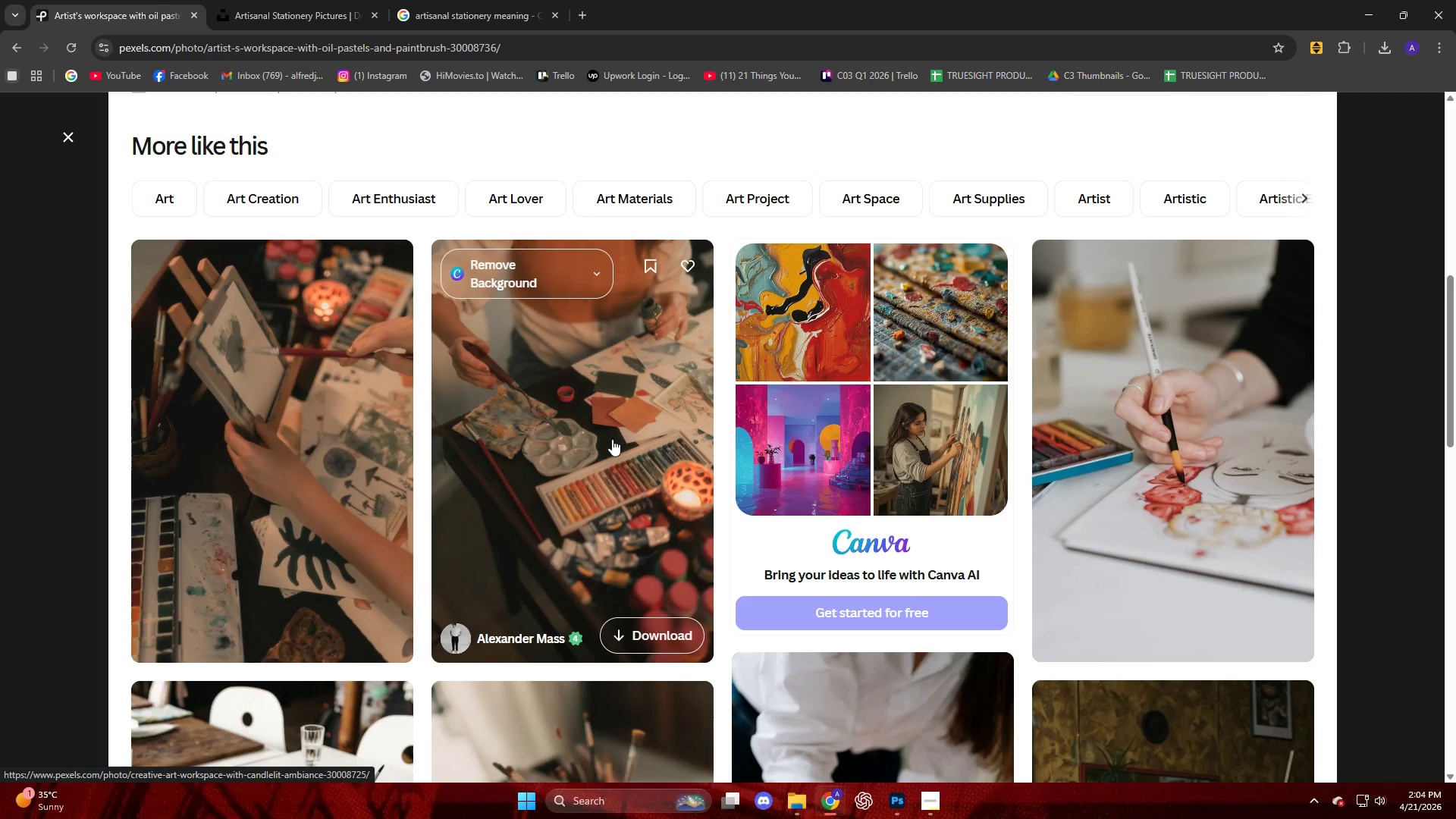 
left_click([610, 438])
 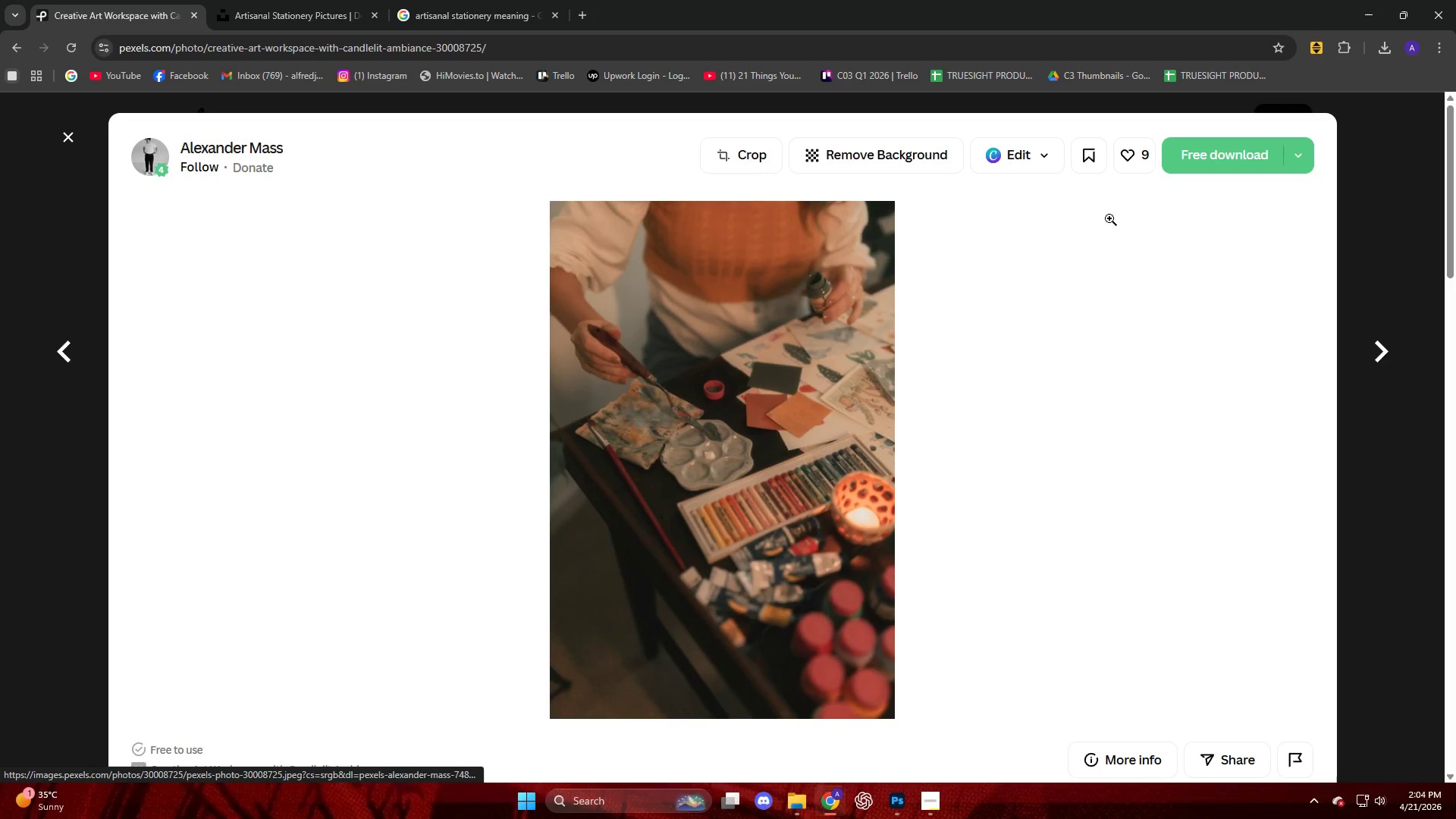 
left_click([1216, 162])
 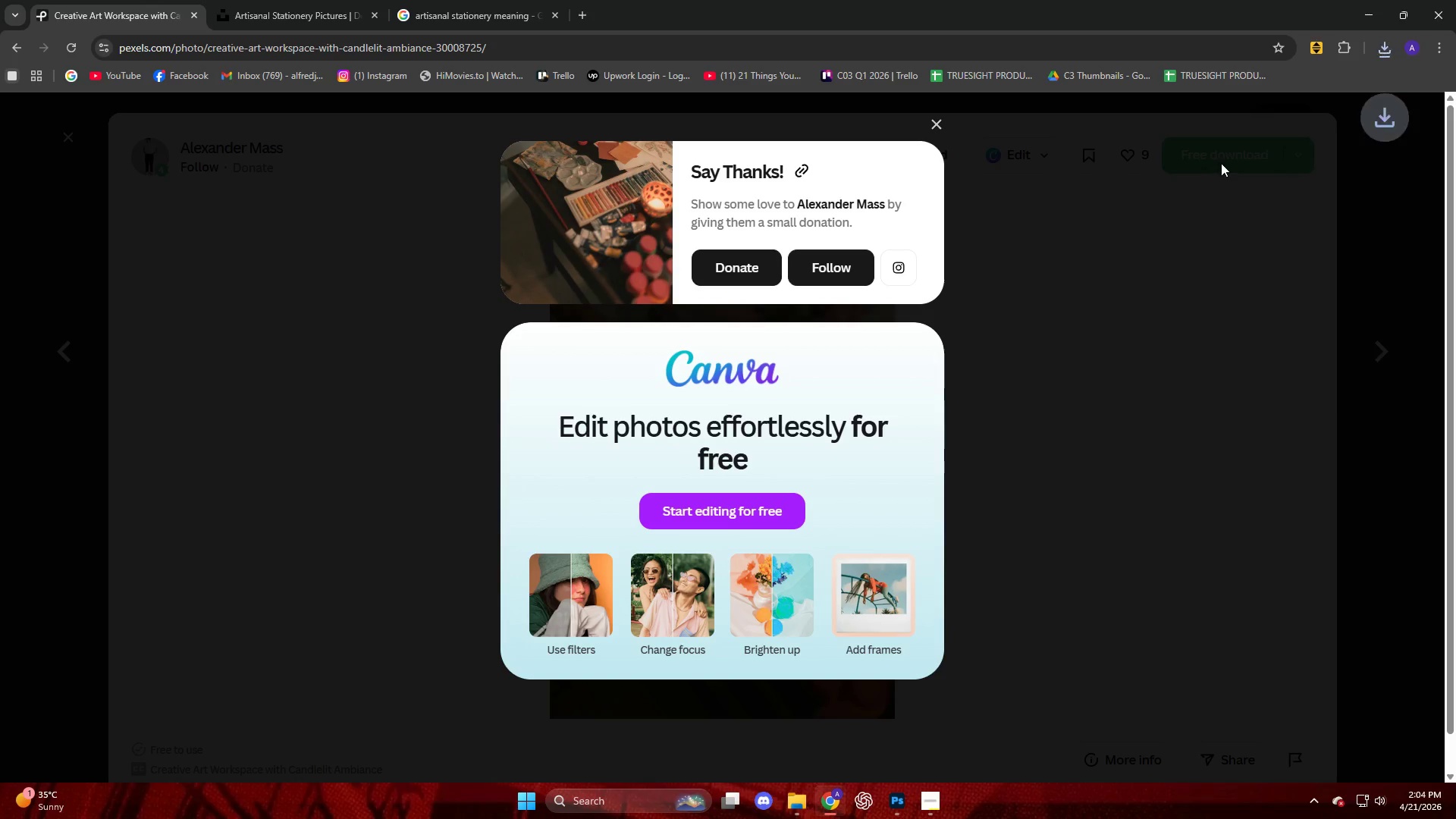 
left_click_drag(start_coordinate=[1238, 105], to_coordinate=[711, 384])
 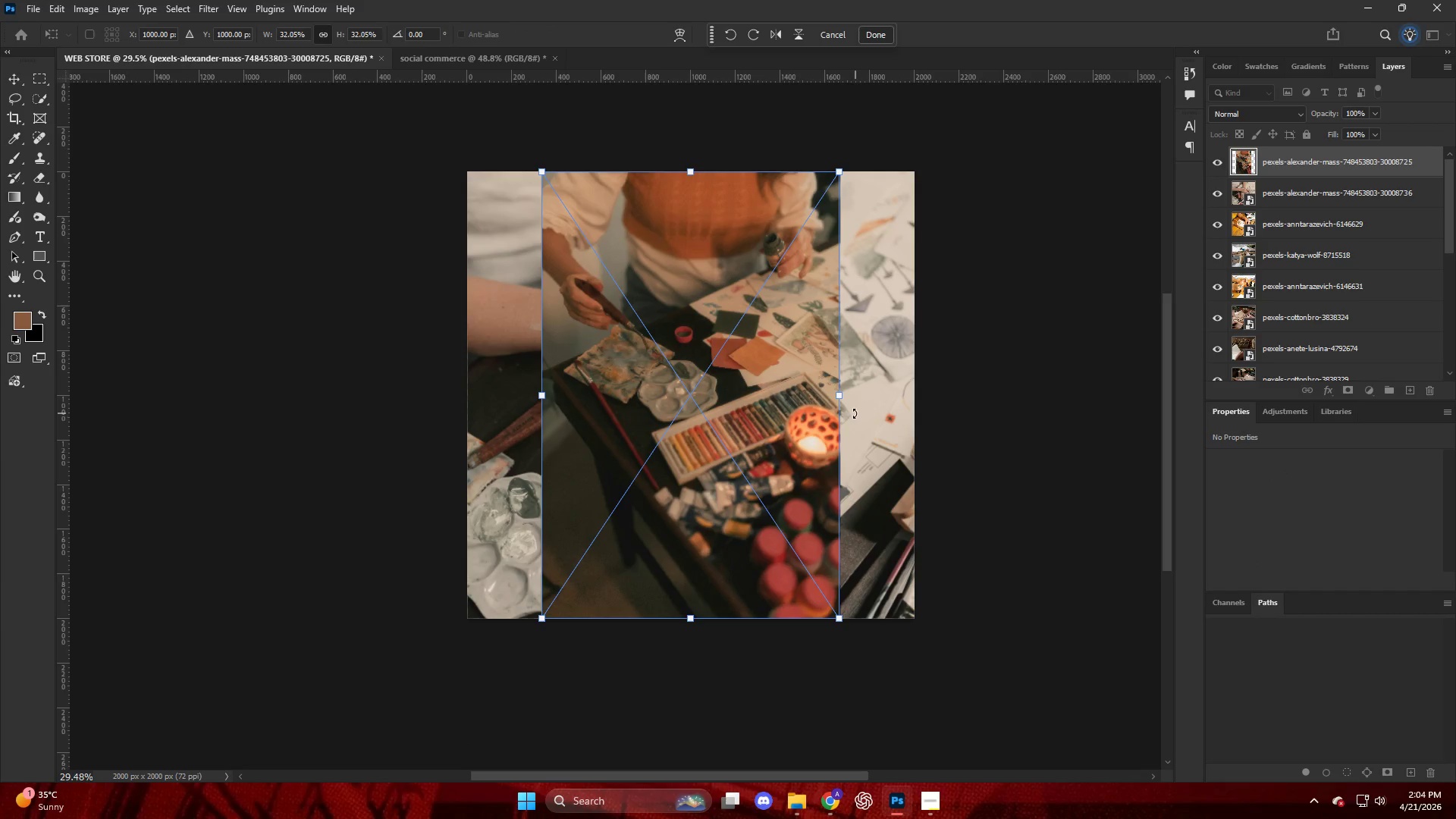 
left_click_drag(start_coordinate=[840, 397], to_coordinate=[913, 397])
 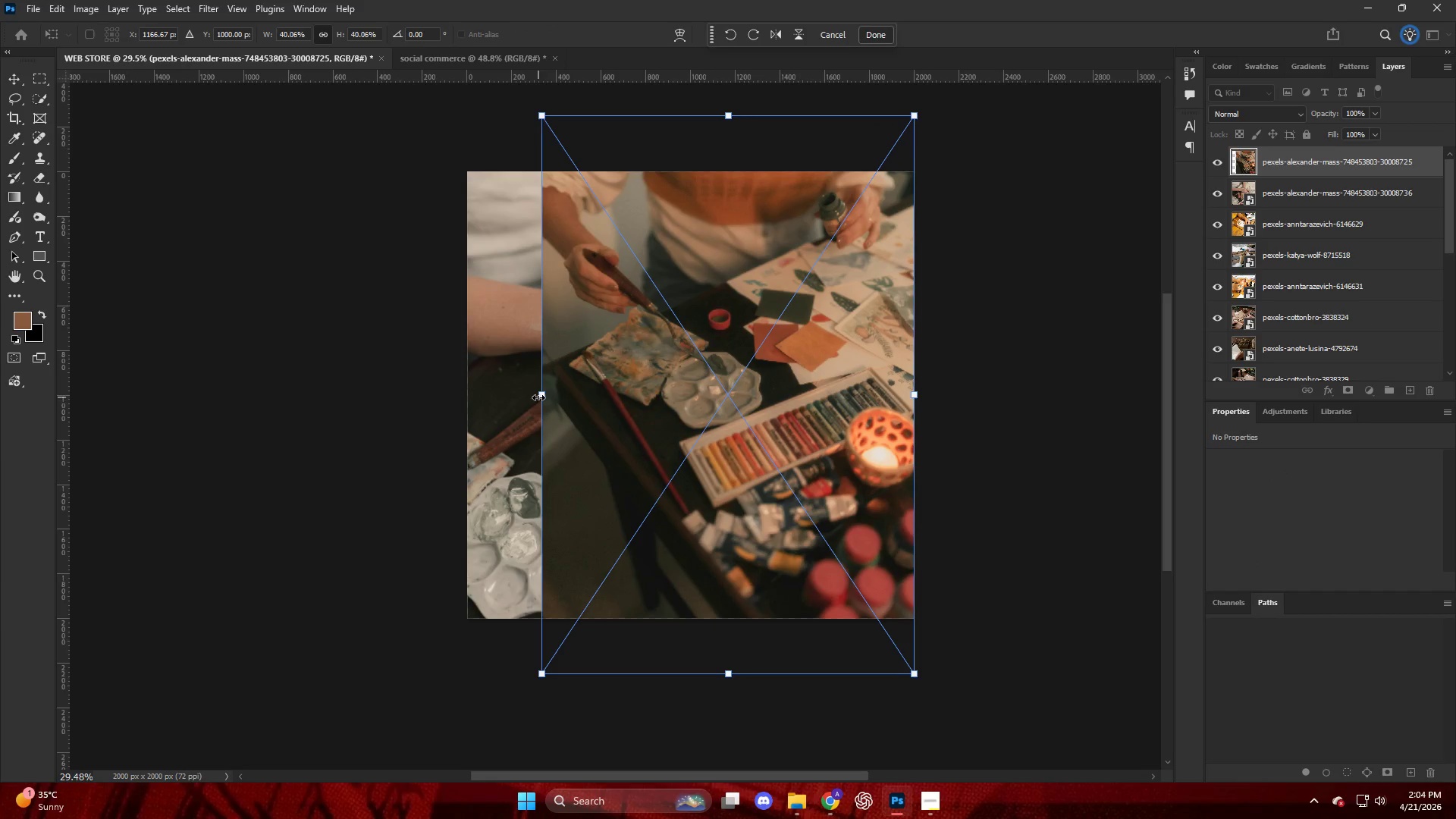 
left_click_drag(start_coordinate=[541, 397], to_coordinate=[463, 413])
 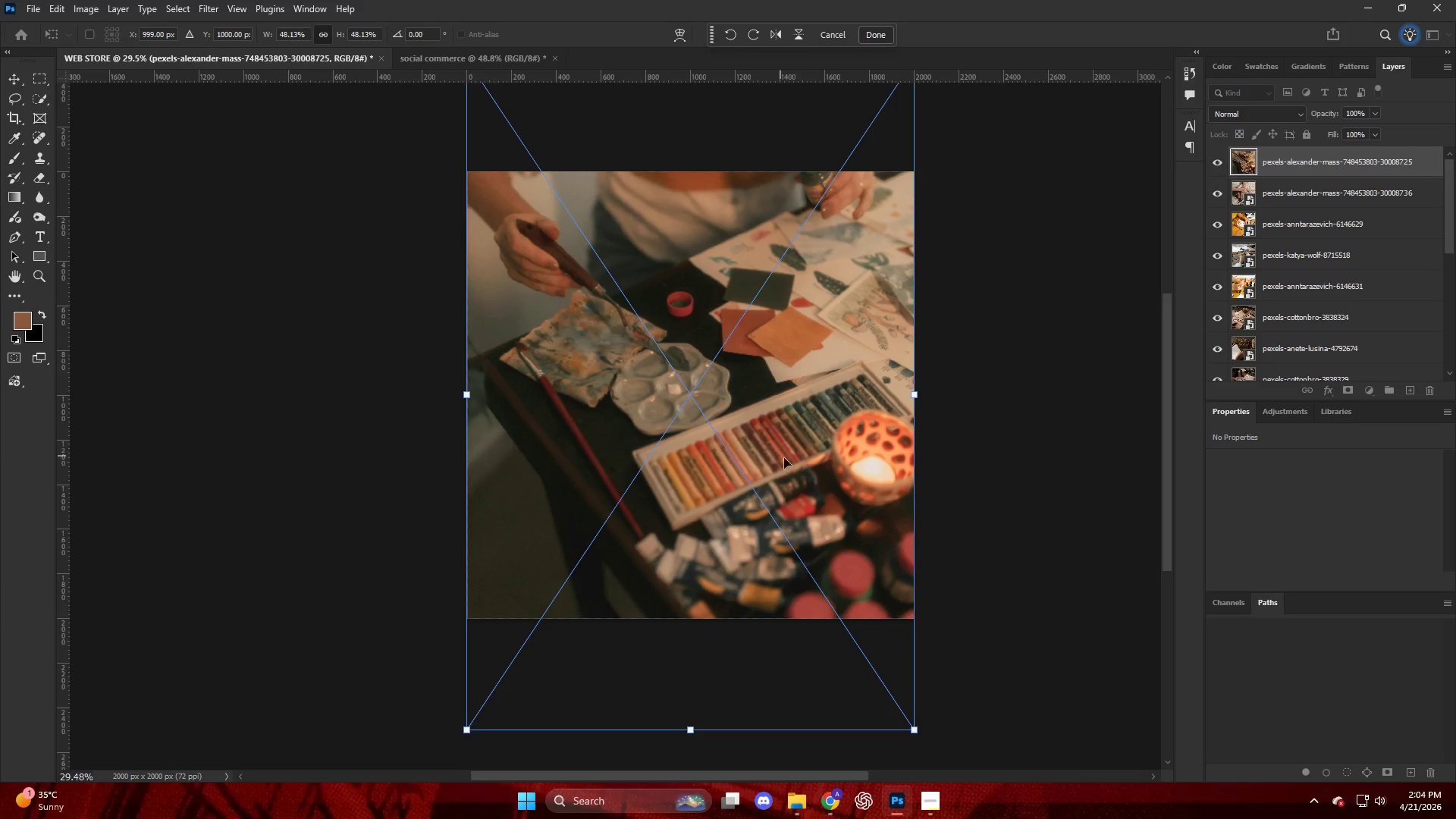 
left_click([1037, 560])
 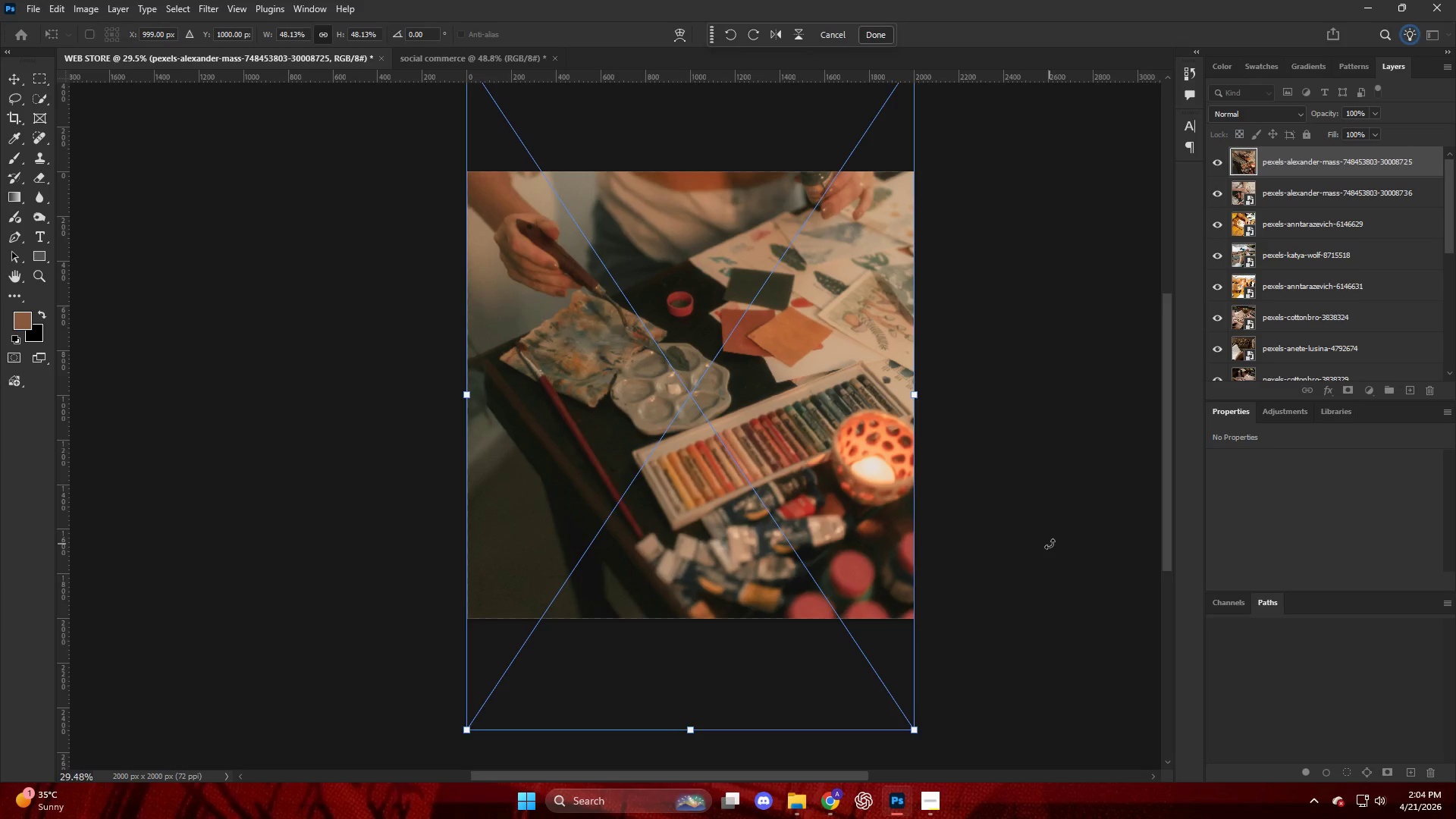 
key(Enter)
 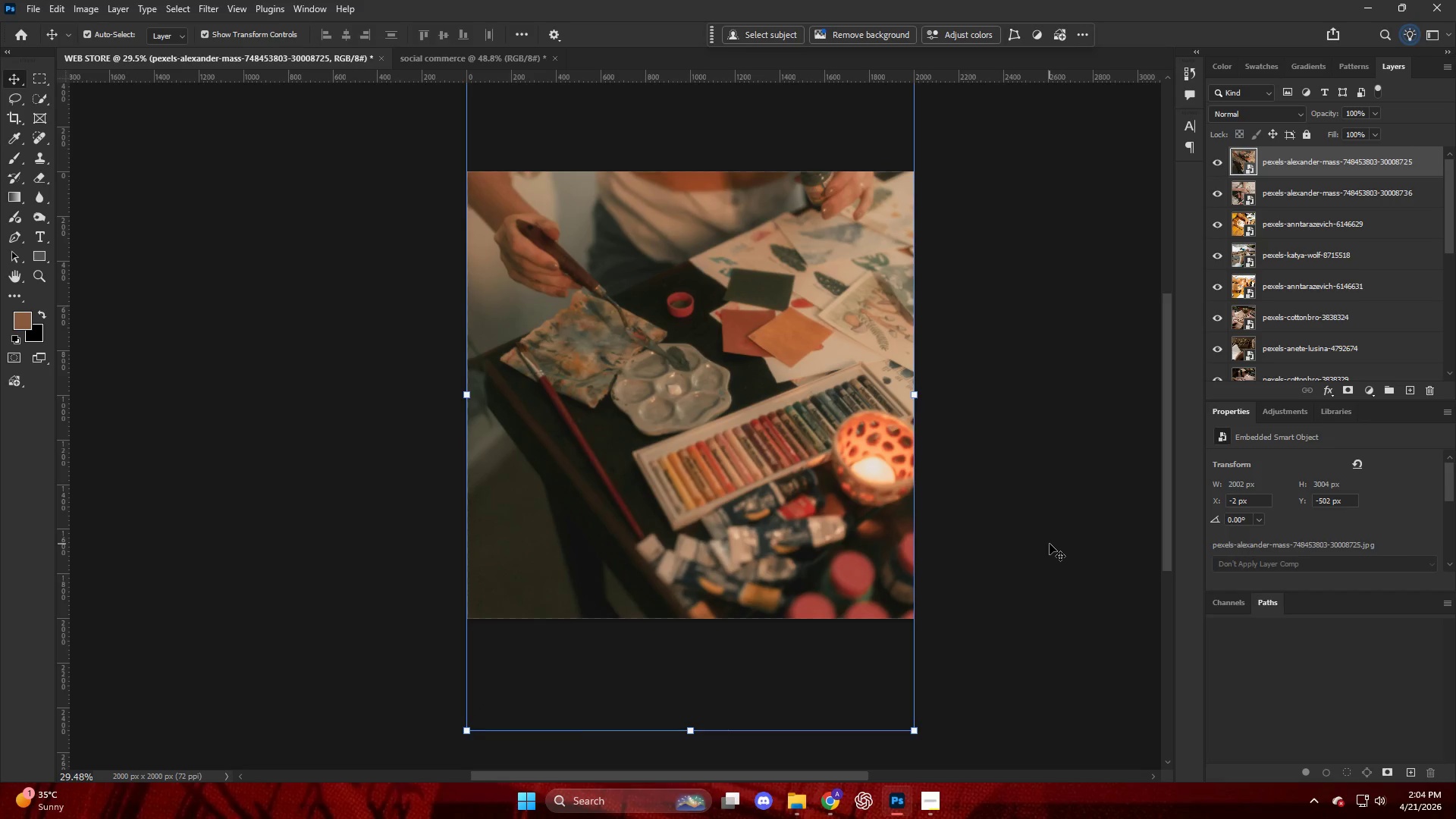 
left_click([1050, 543])
 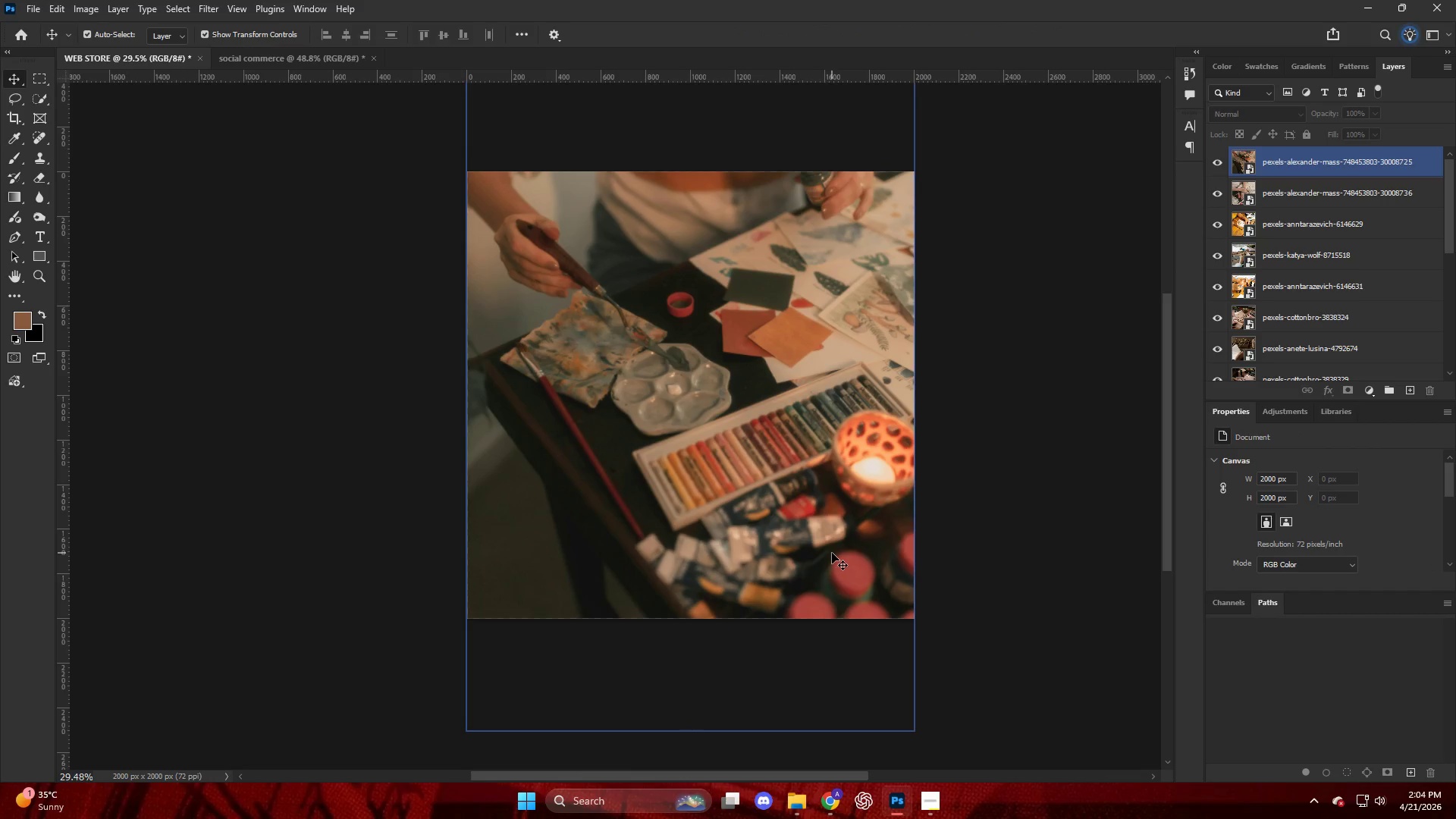 
hold_key(key=AltLeft, duration=0.91)
scroll: coordinate [793, 566], scroll_direction: up, amount: 5.0
 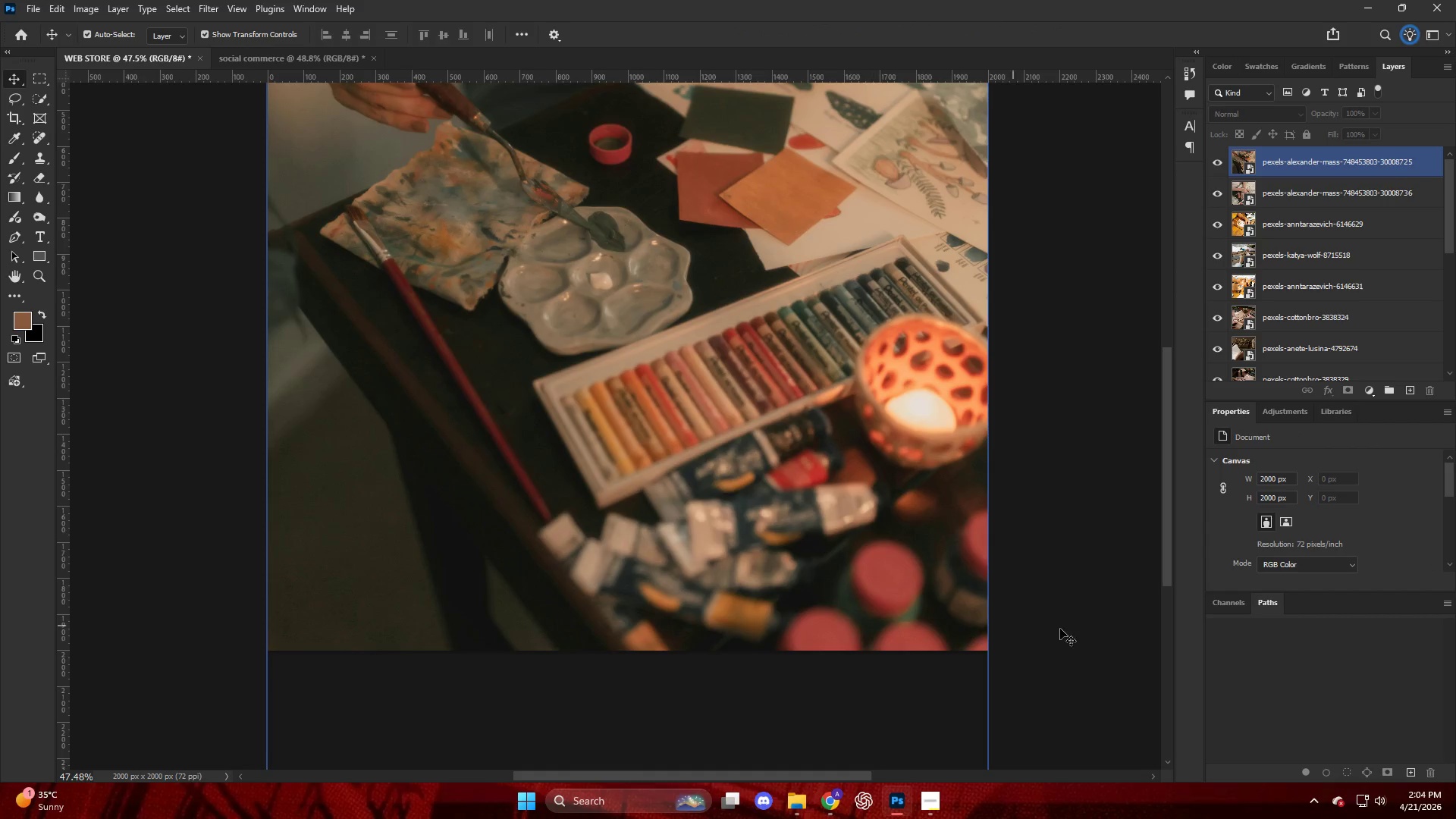 
left_click([1111, 626])
 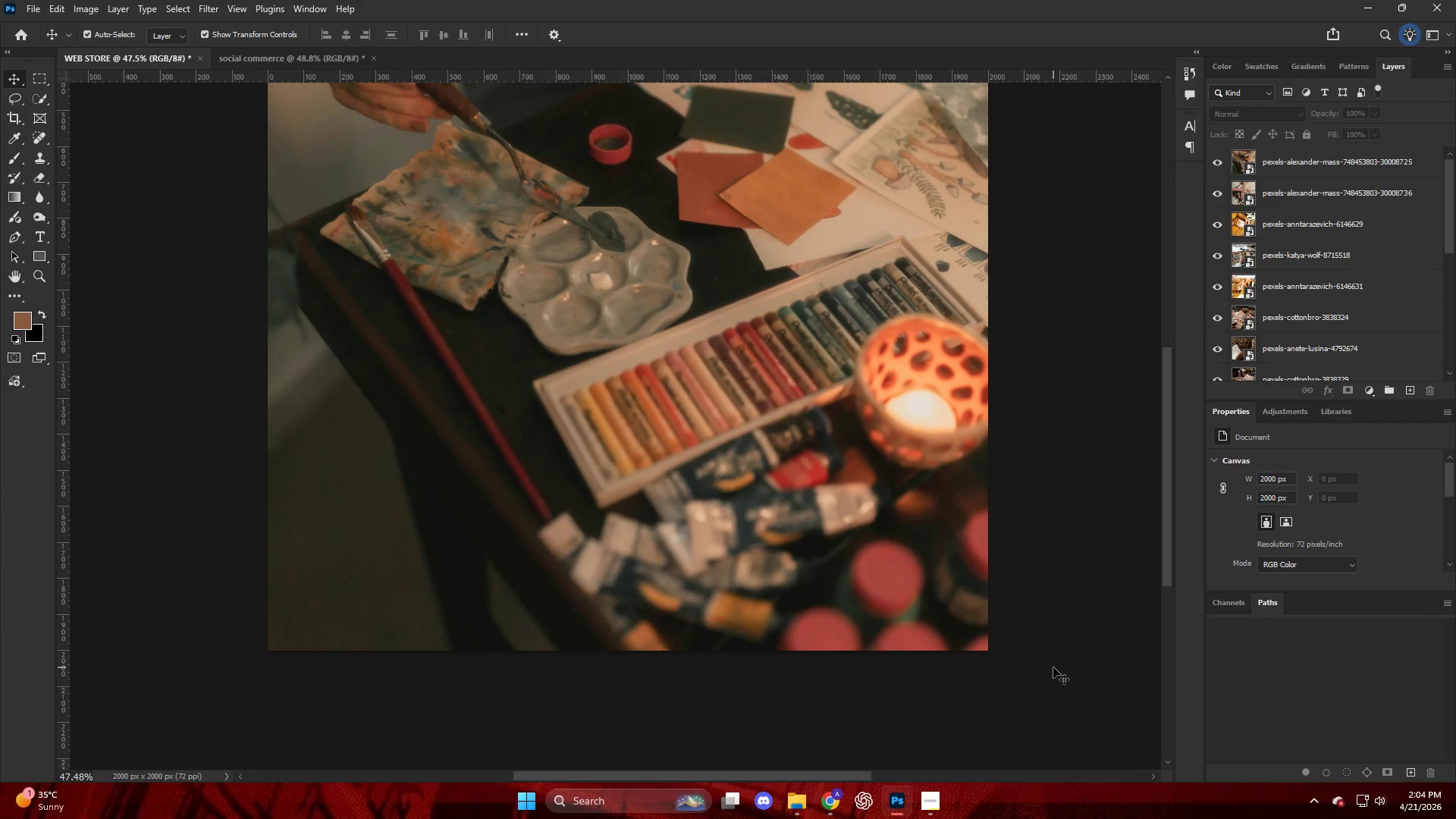 
wait(11.33)
 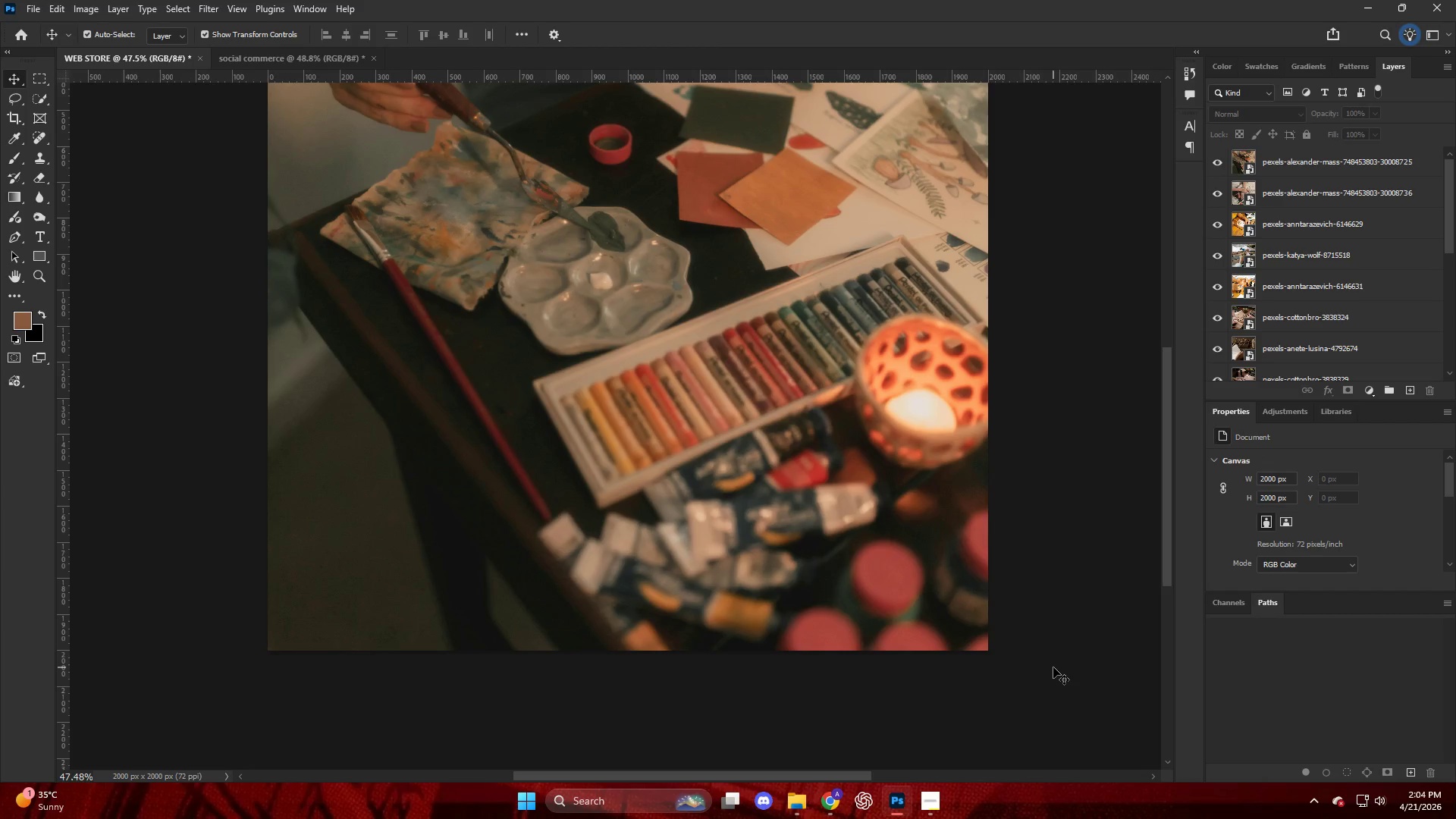 
hold_key(key=AltLeft, duration=0.77)
scroll: coordinate [1004, 631], scroll_direction: down, amount: 4.0
 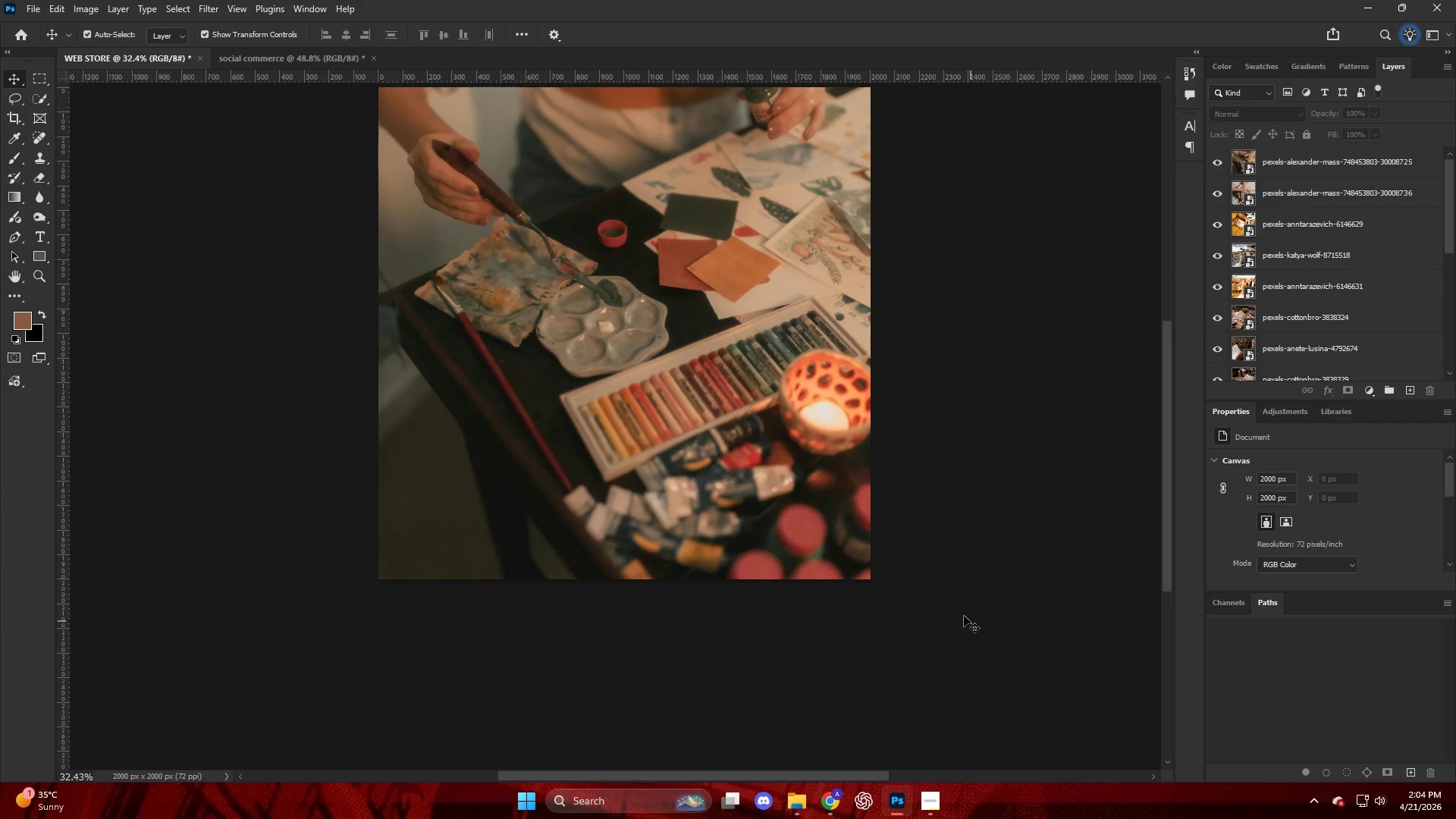 
scroll: coordinate [958, 603], scroll_direction: up, amount: 3.0
 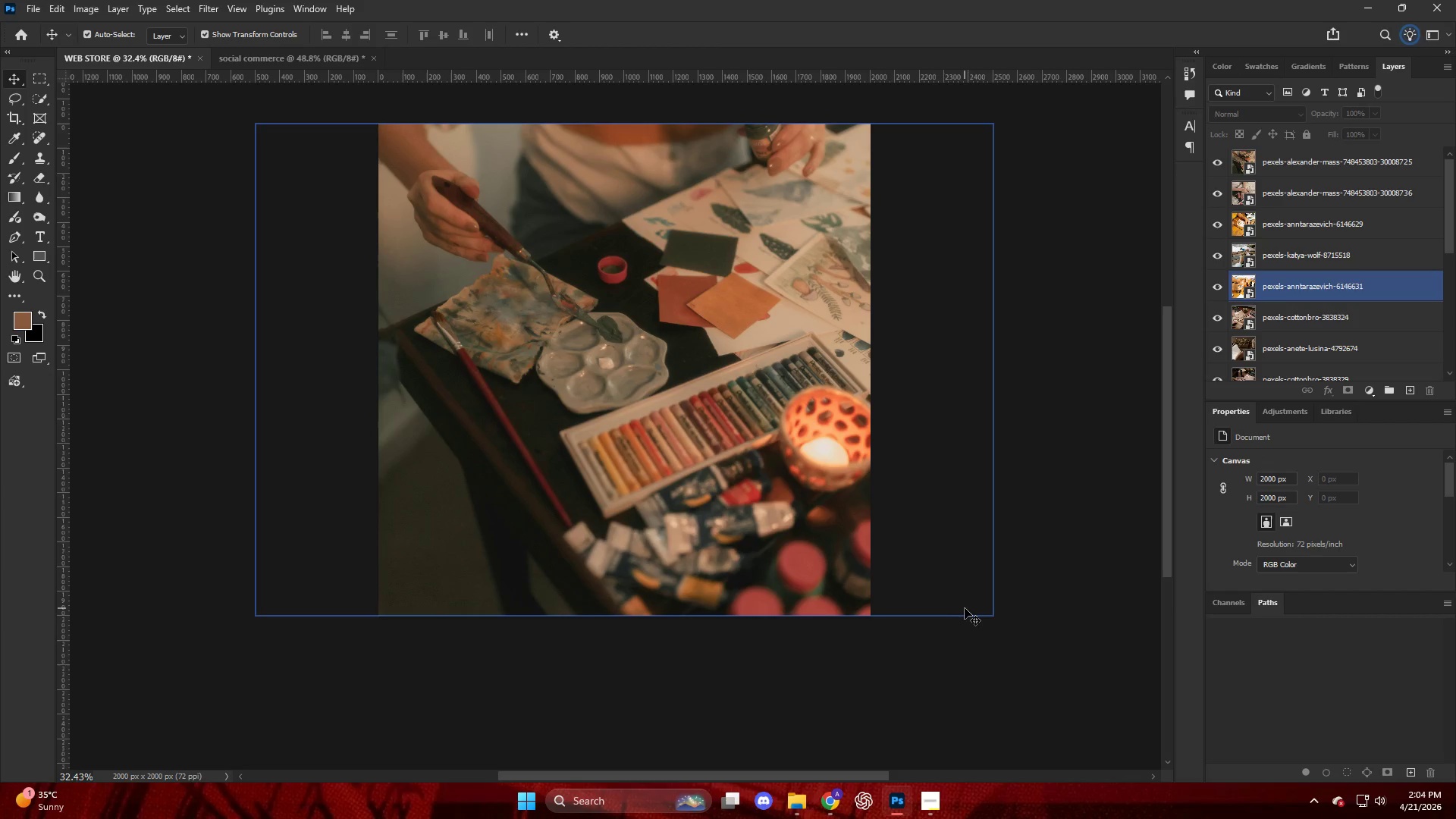 
key(Alt+Control+Shift+W)
 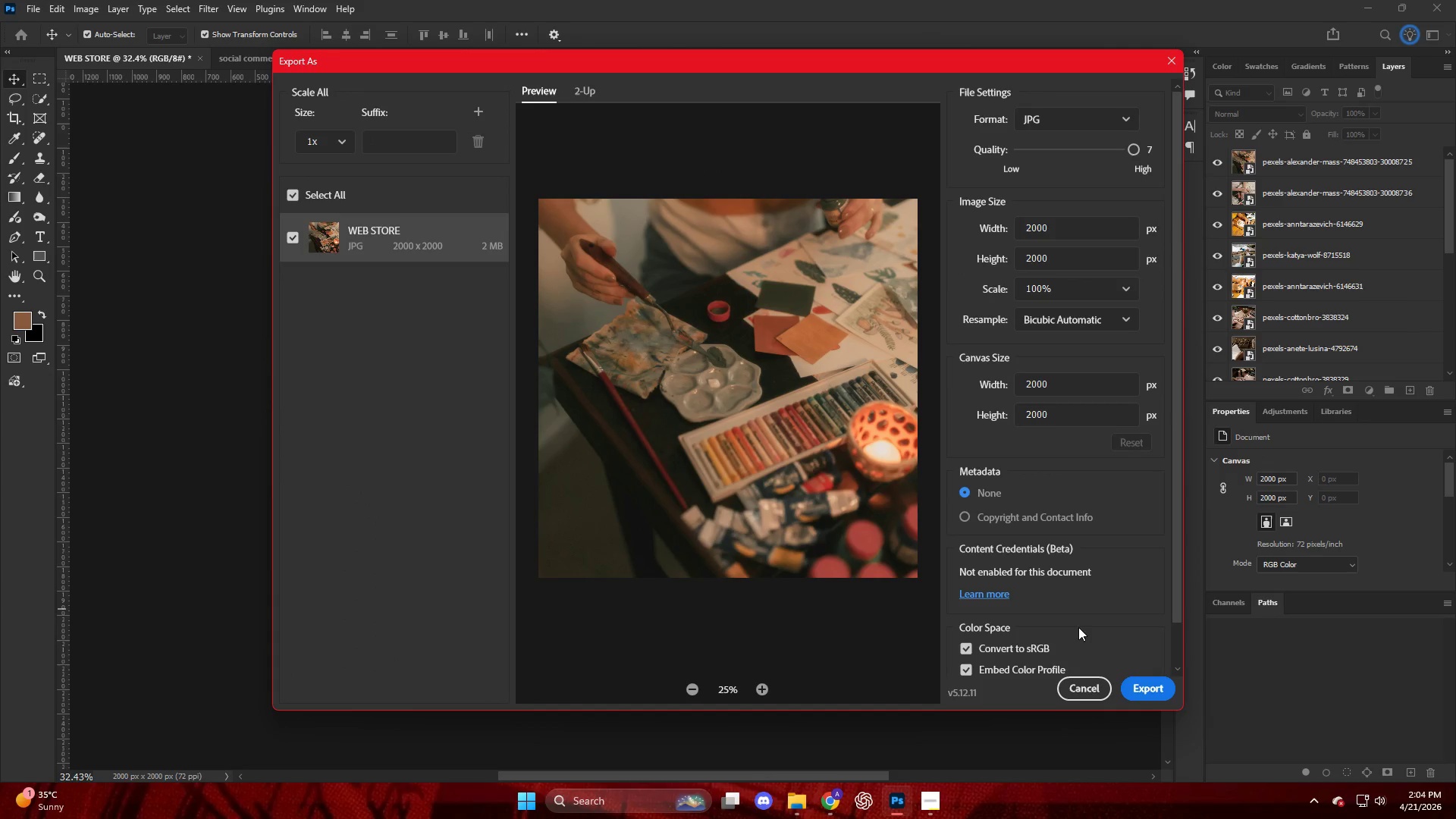 
left_click([1139, 692])
 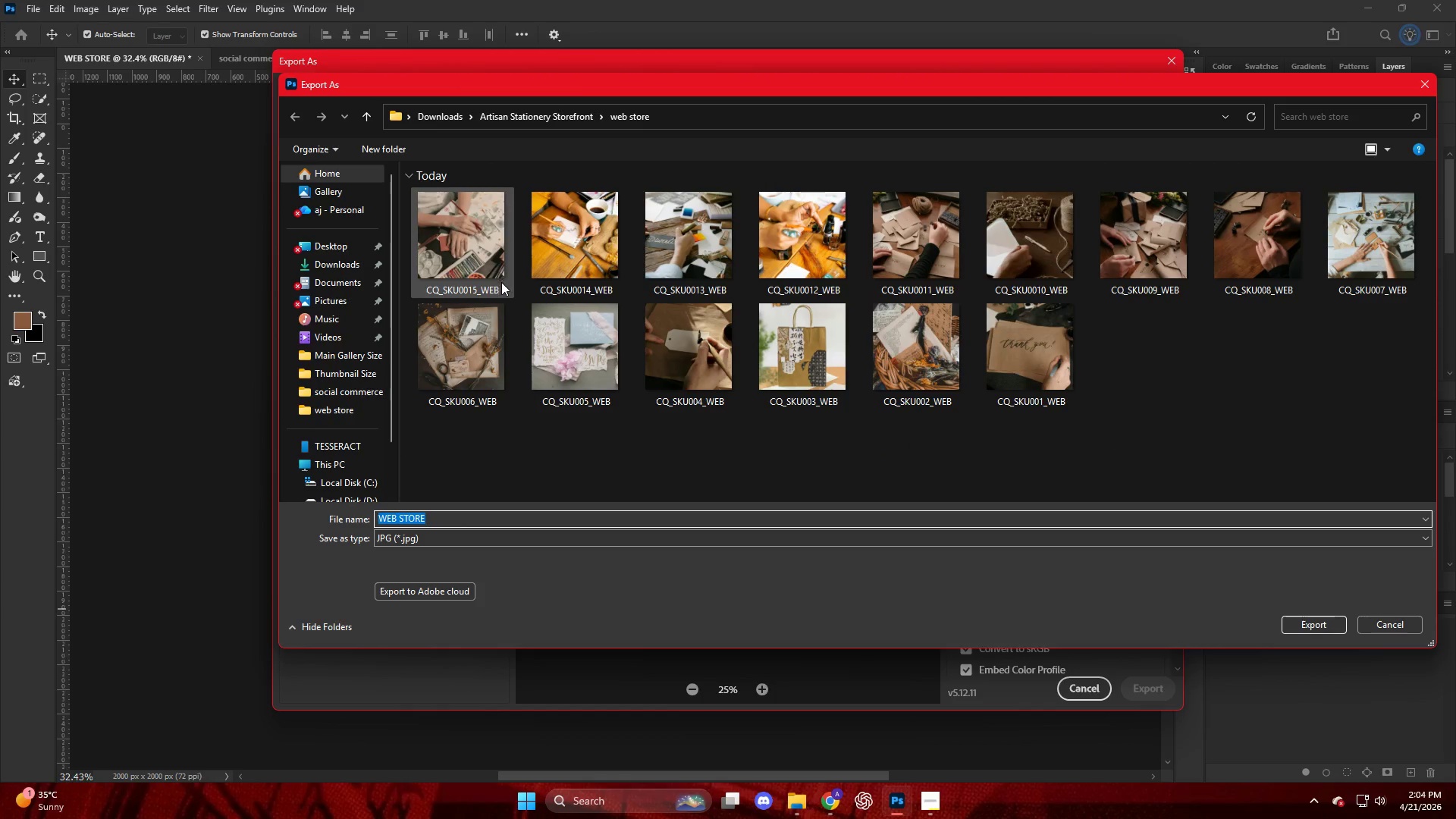 
left_click([475, 258])
 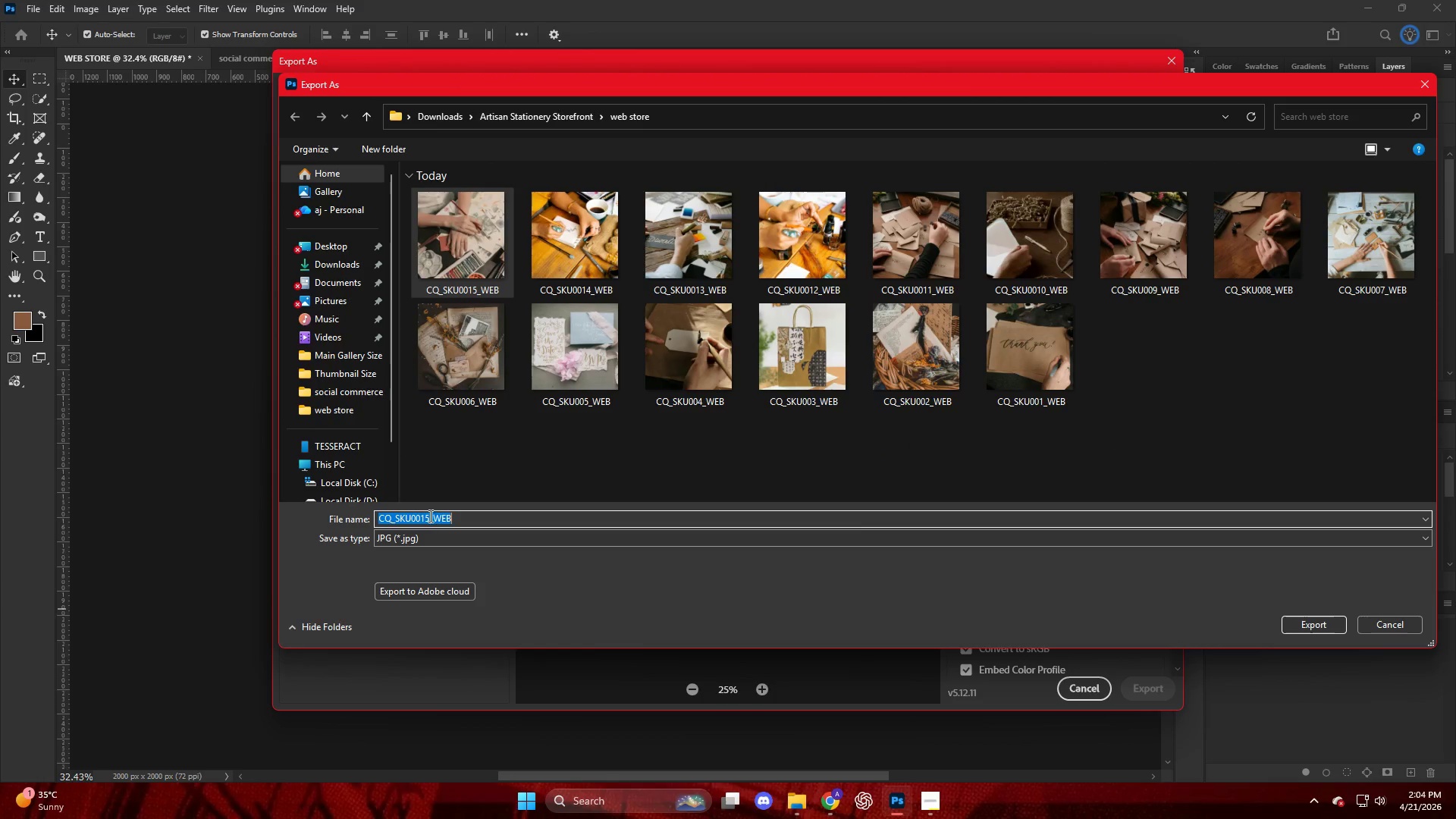 
left_click([430, 520])
 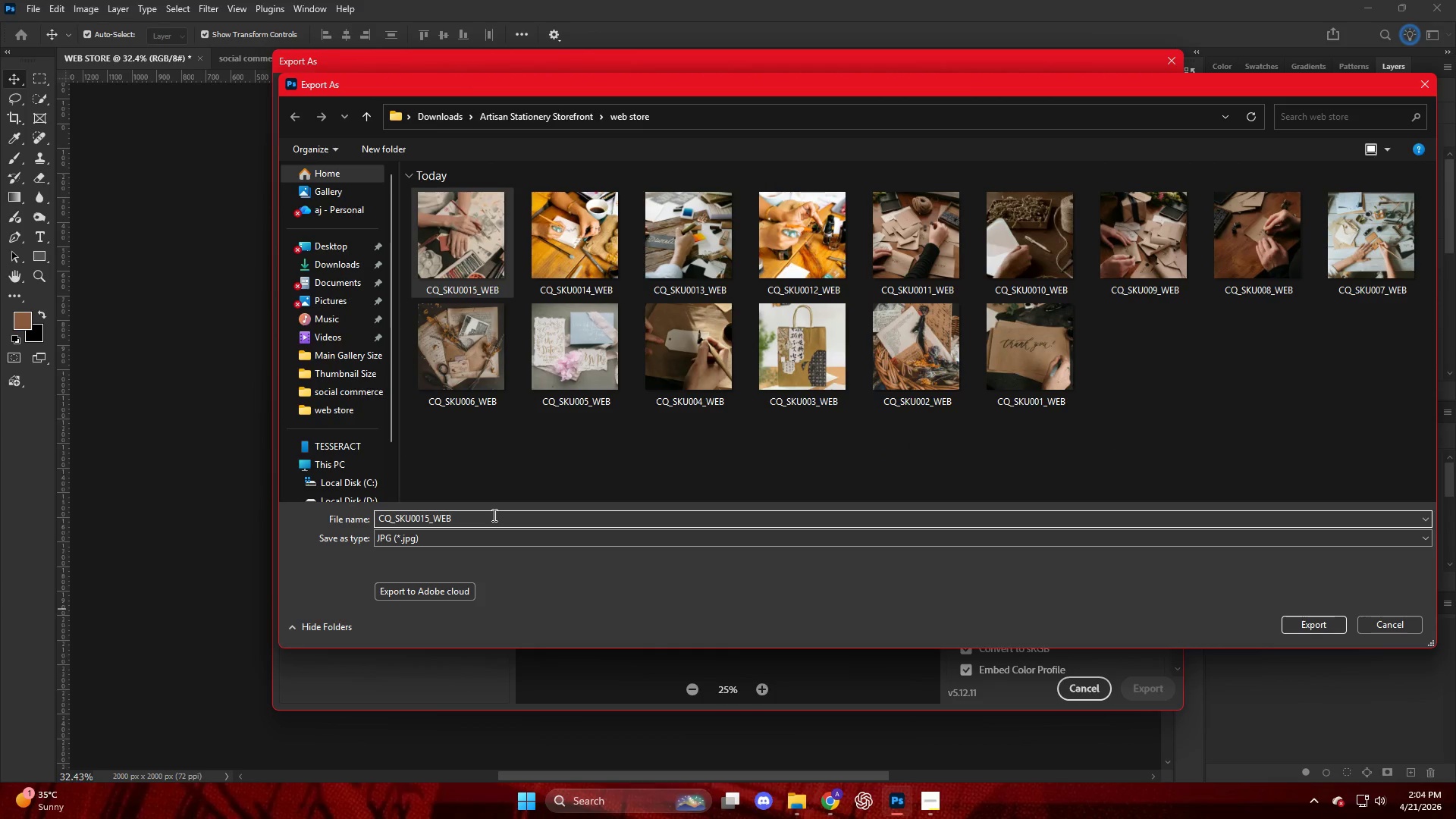 
key(Backspace)
 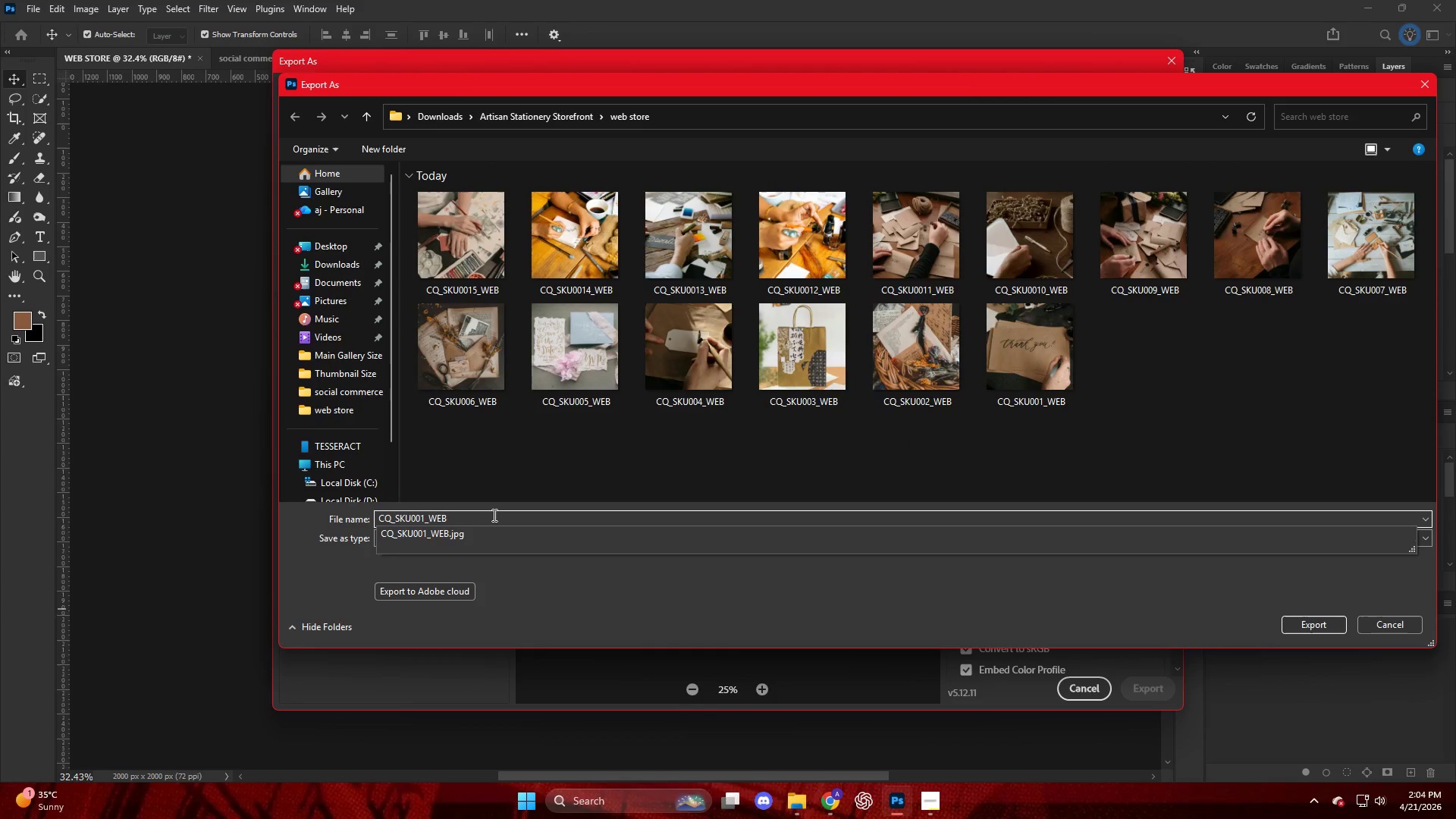 
key(Numpad6)
 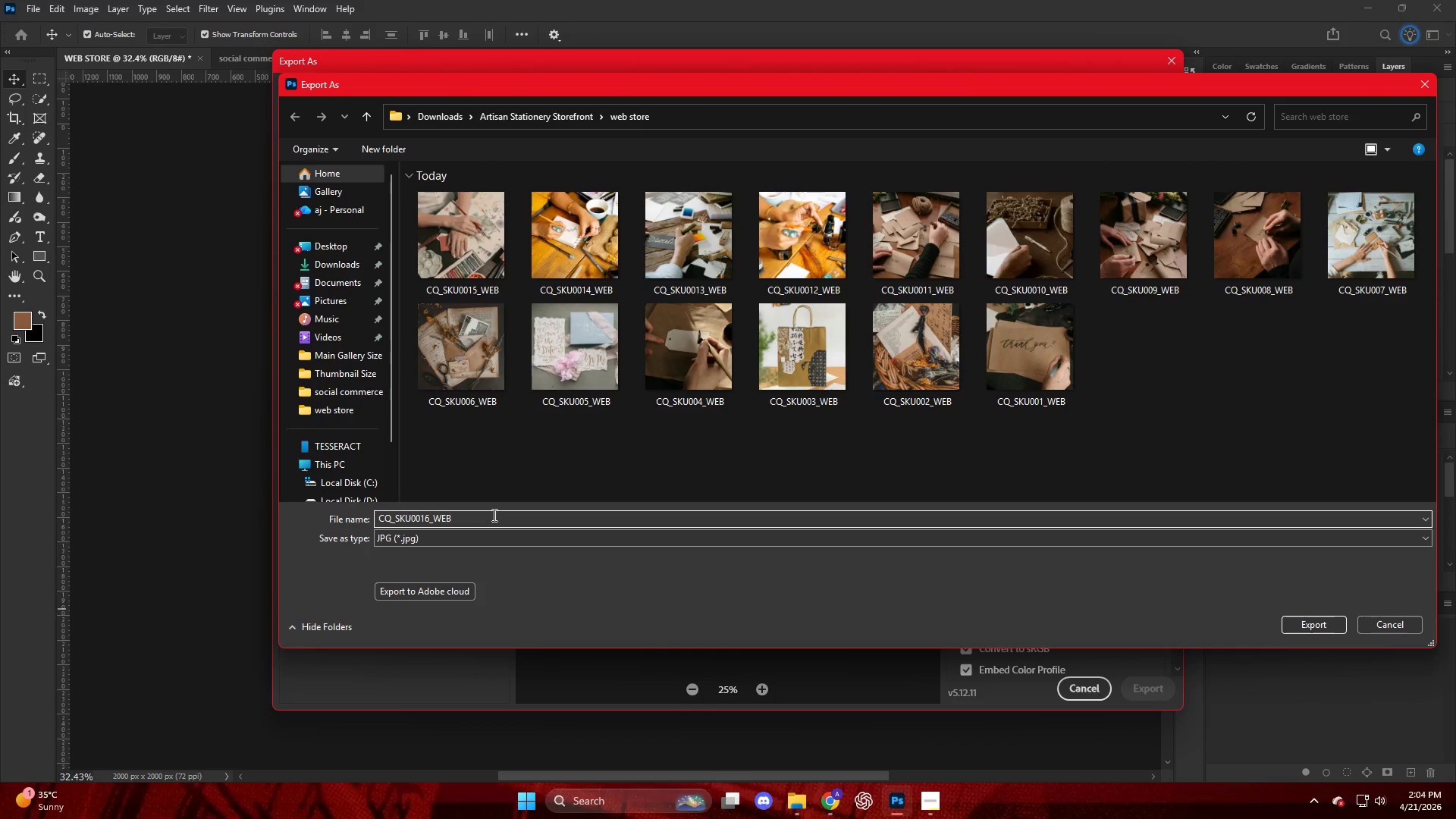 
key(NumpadEnter)
 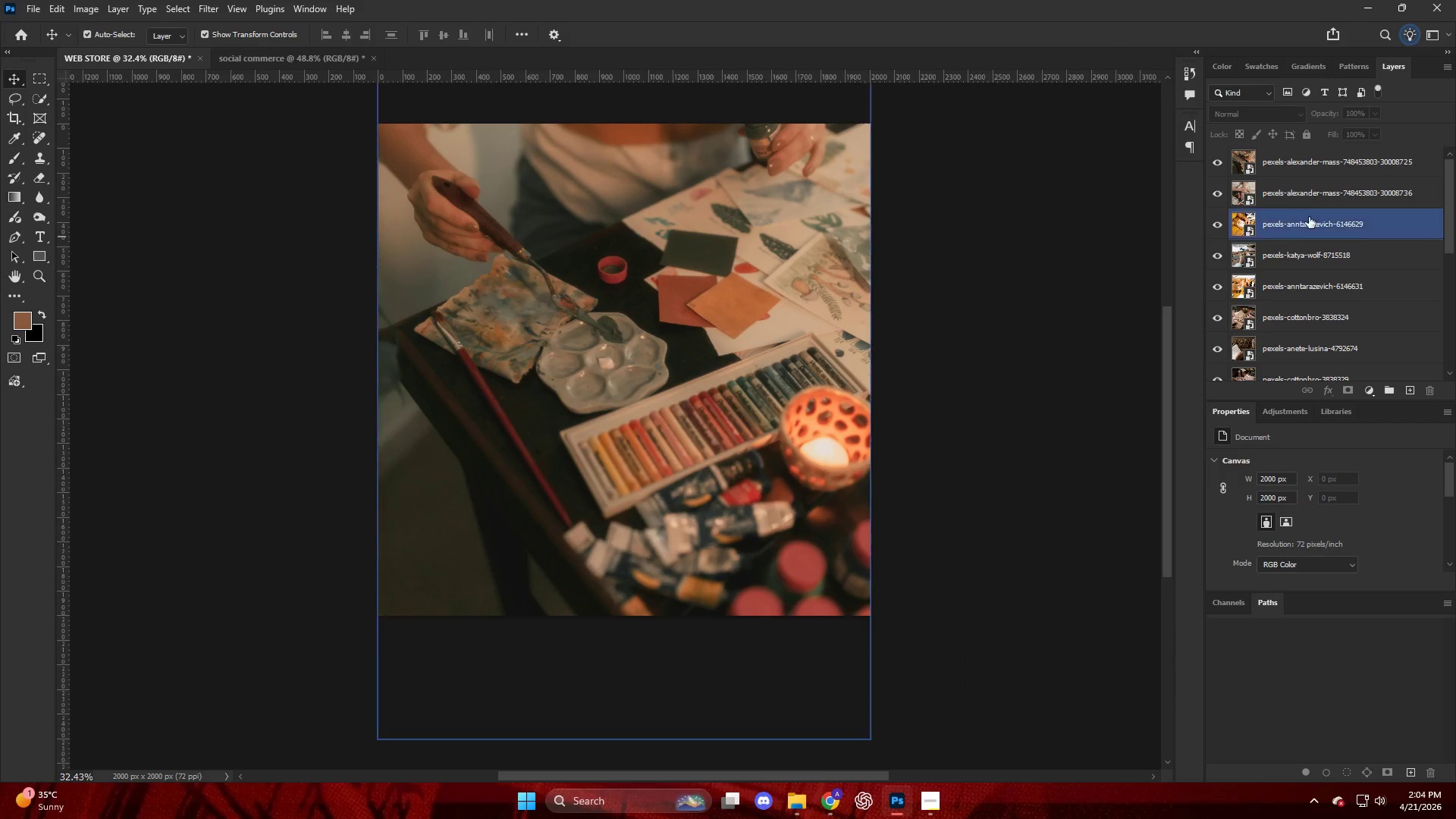 
left_click_drag(start_coordinate=[1315, 171], to_coordinate=[667, 399])
 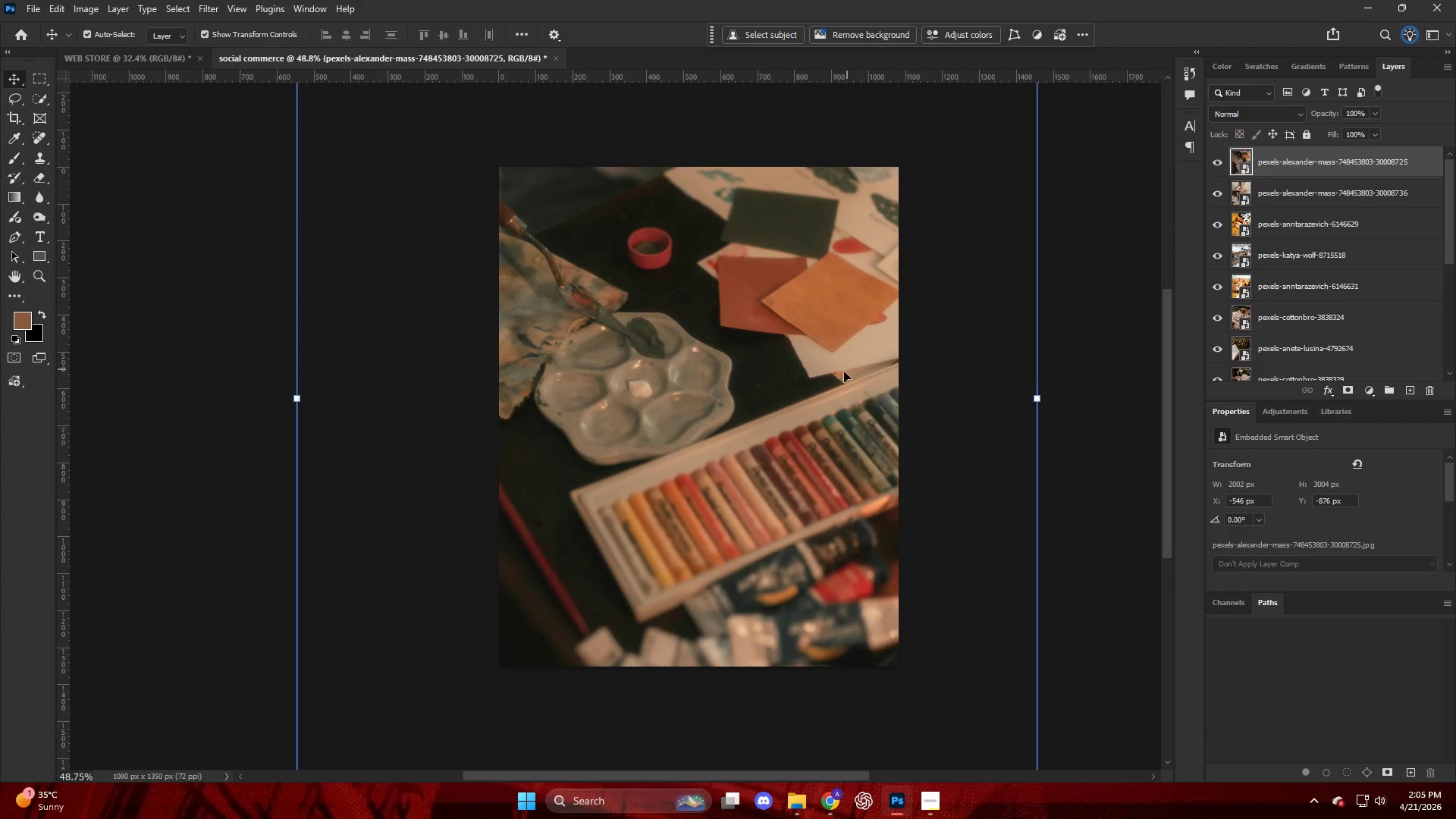 
hold_key(key=AltLeft, duration=0.88)
scroll: coordinate [802, 388], scroll_direction: down, amount: 11.0
 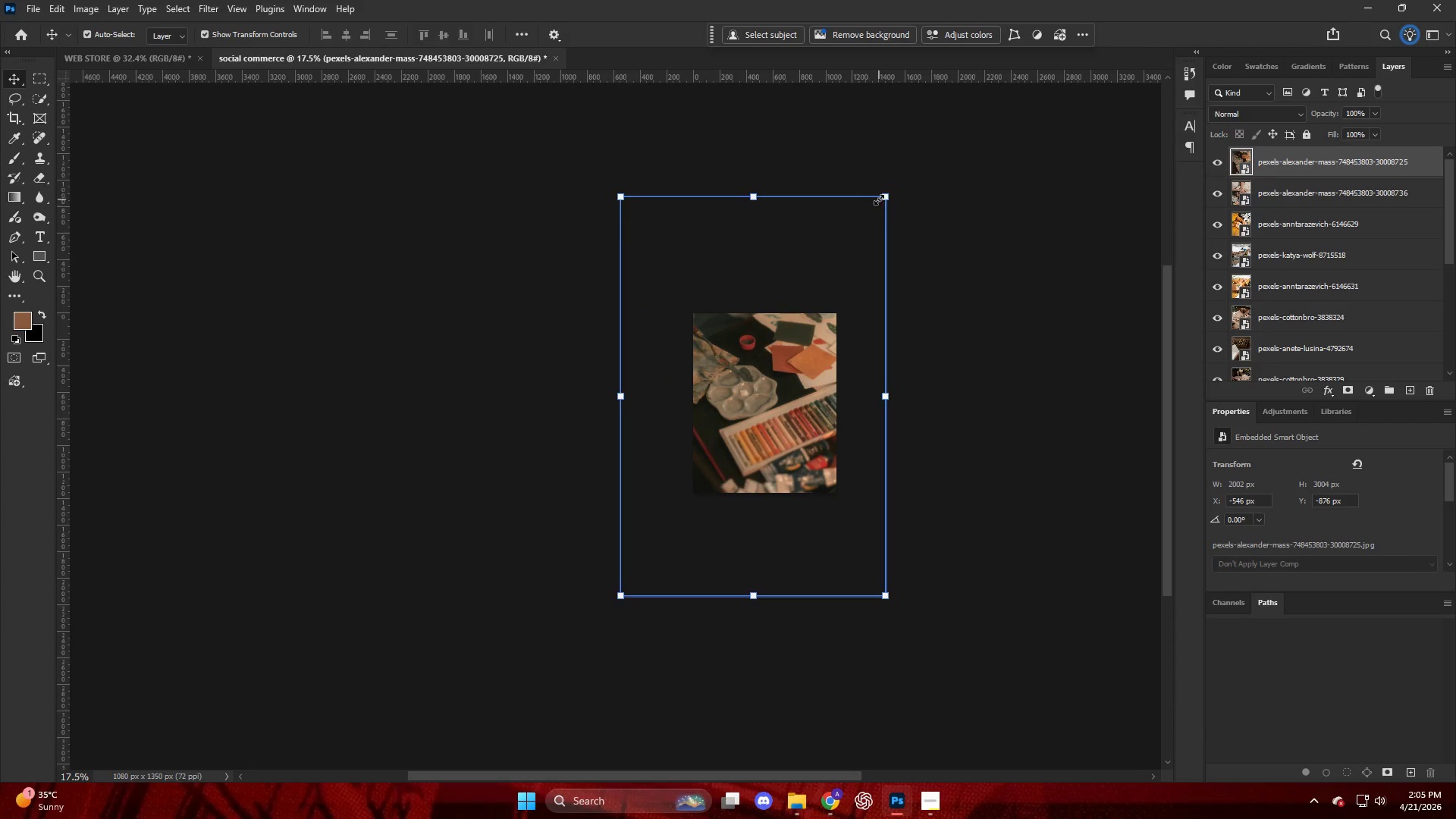 
left_click_drag(start_coordinate=[883, 197], to_coordinate=[717, 397])
 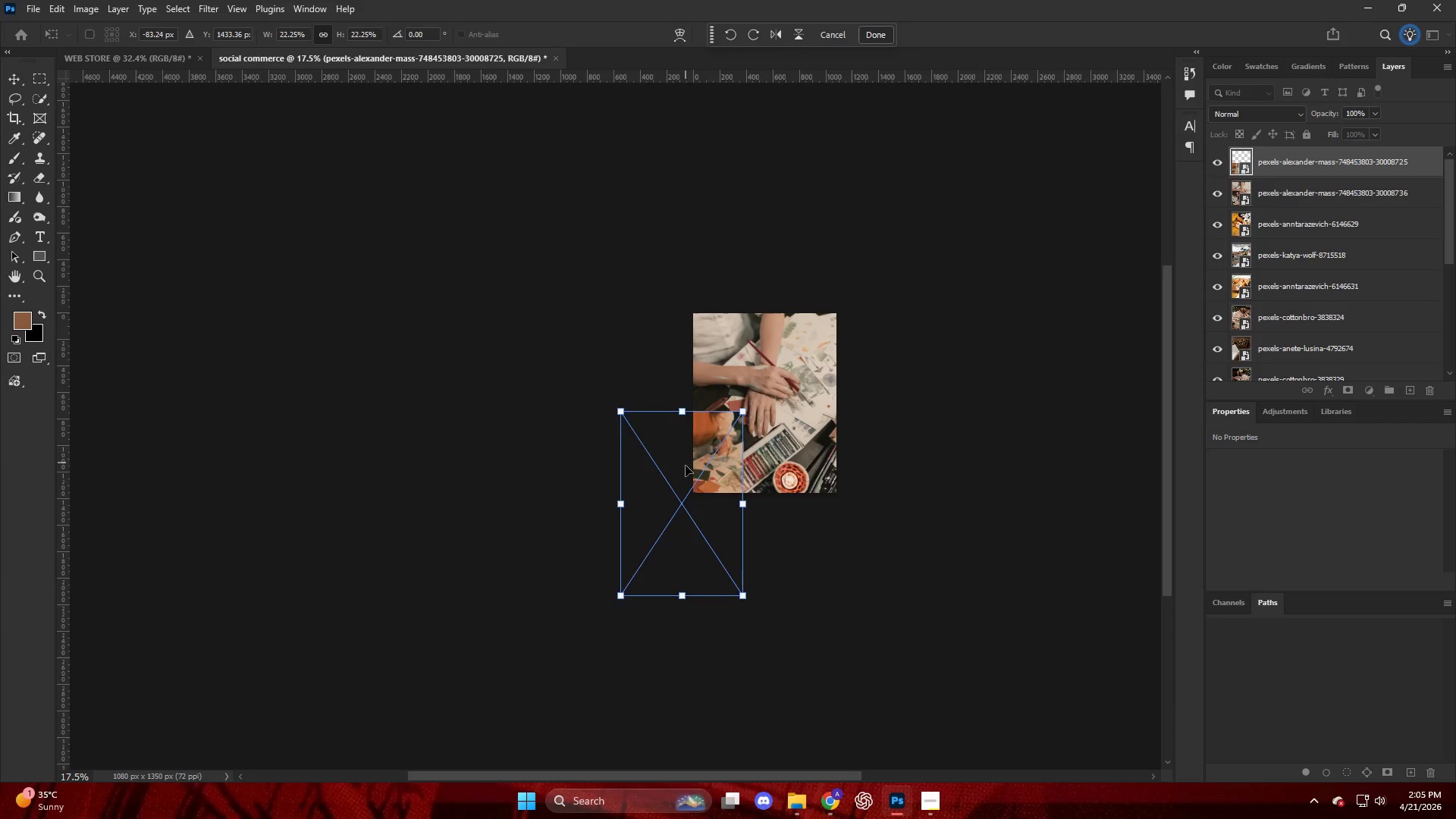 
left_click_drag(start_coordinate=[693, 474], to_coordinate=[763, 376])
 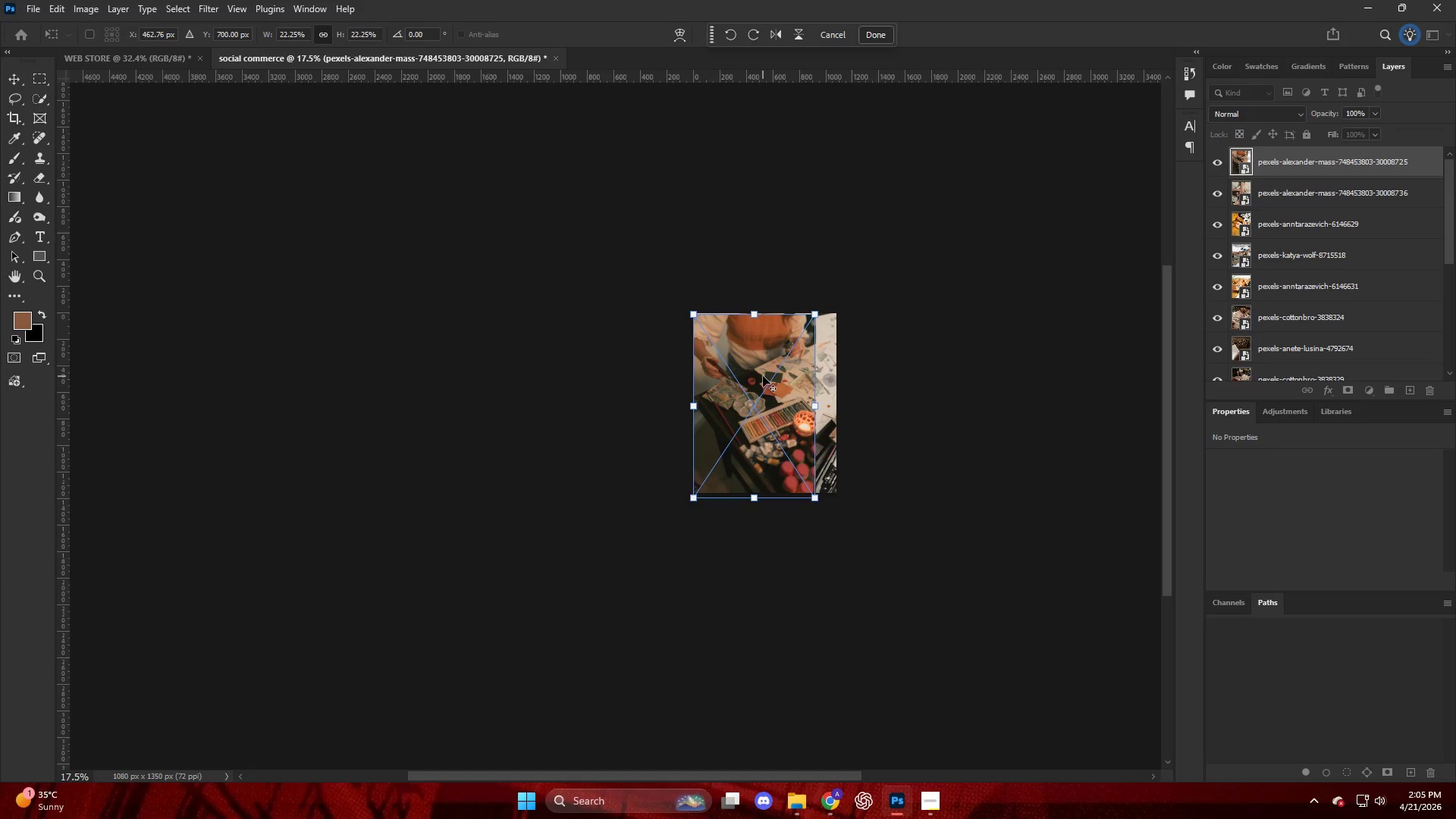 
hold_key(key=AltLeft, duration=1.03)
scroll: coordinate [772, 378], scroll_direction: up, amount: 10.0
 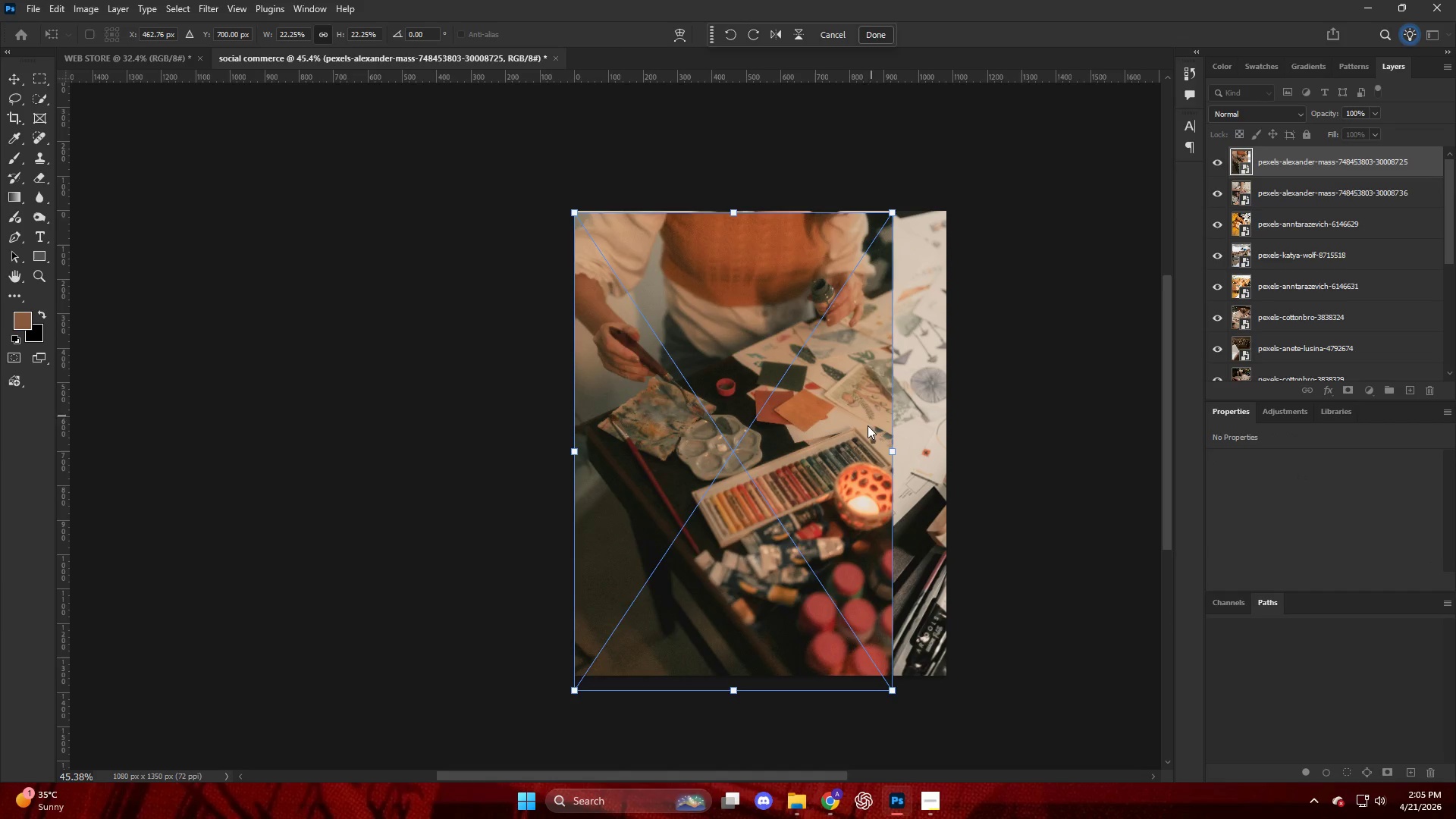 
left_click_drag(start_coordinate=[854, 444], to_coordinate=[852, 441])
 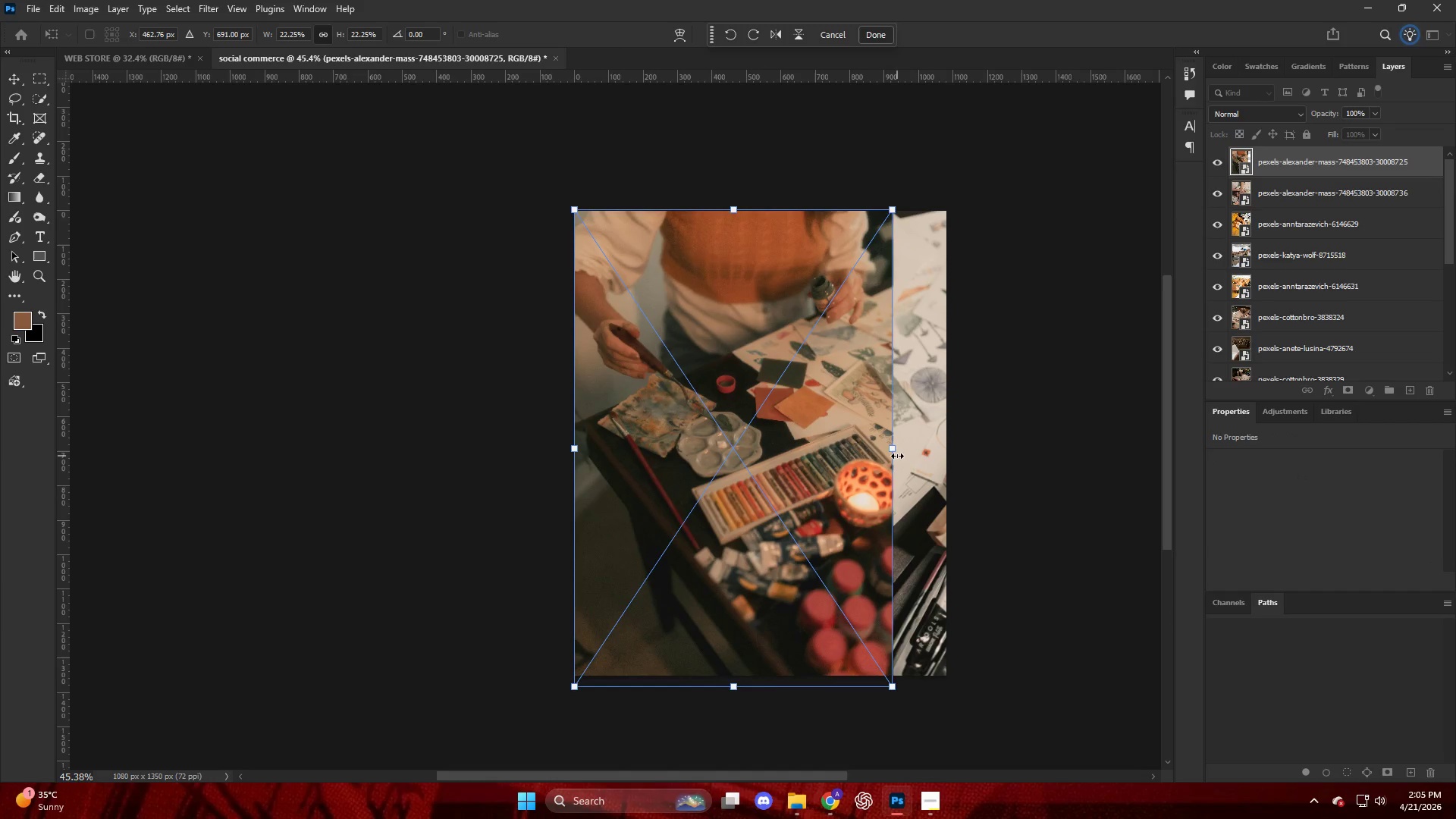 
left_click_drag(start_coordinate=[896, 450], to_coordinate=[946, 450])
 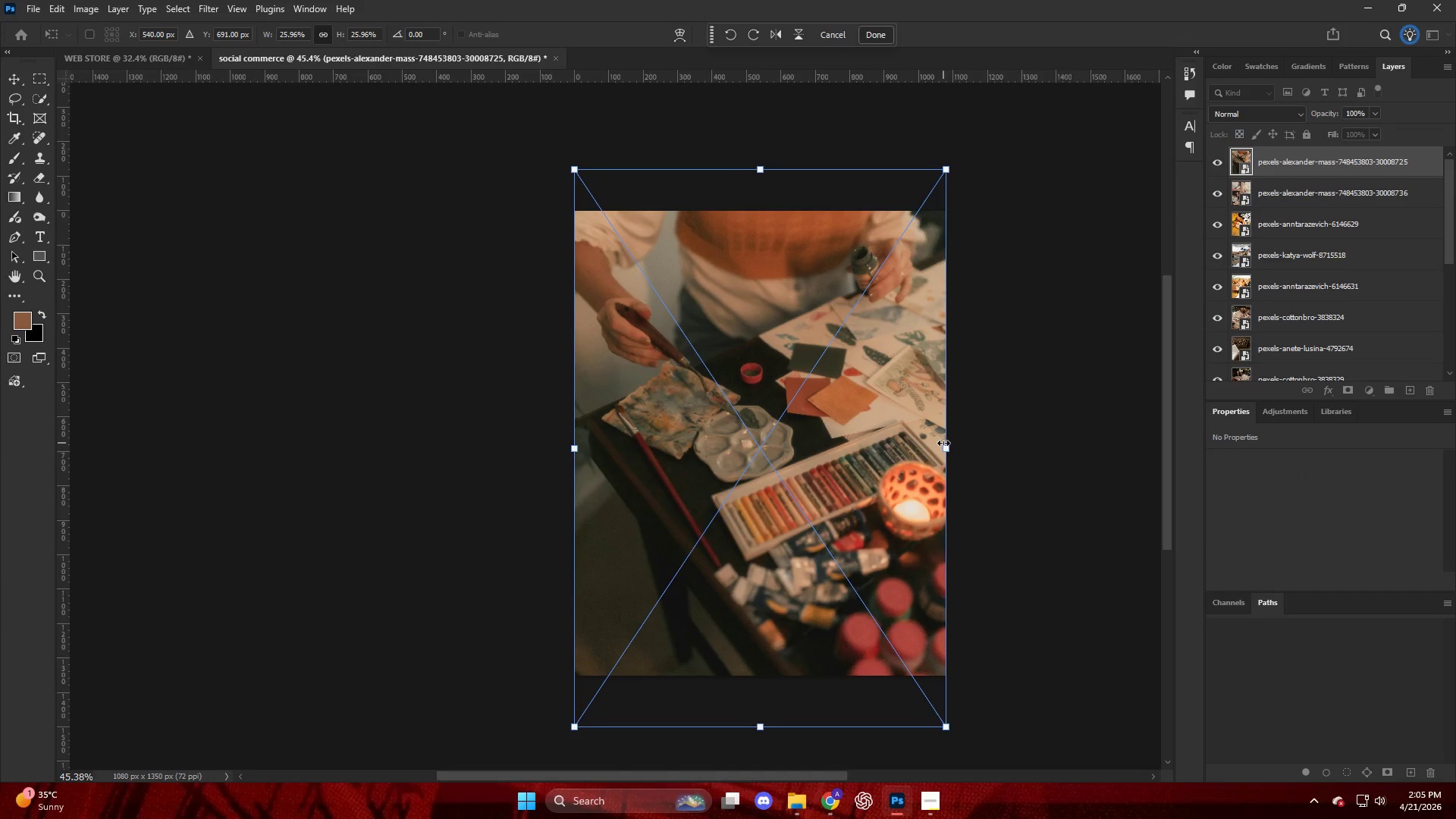 
left_click([993, 485])
 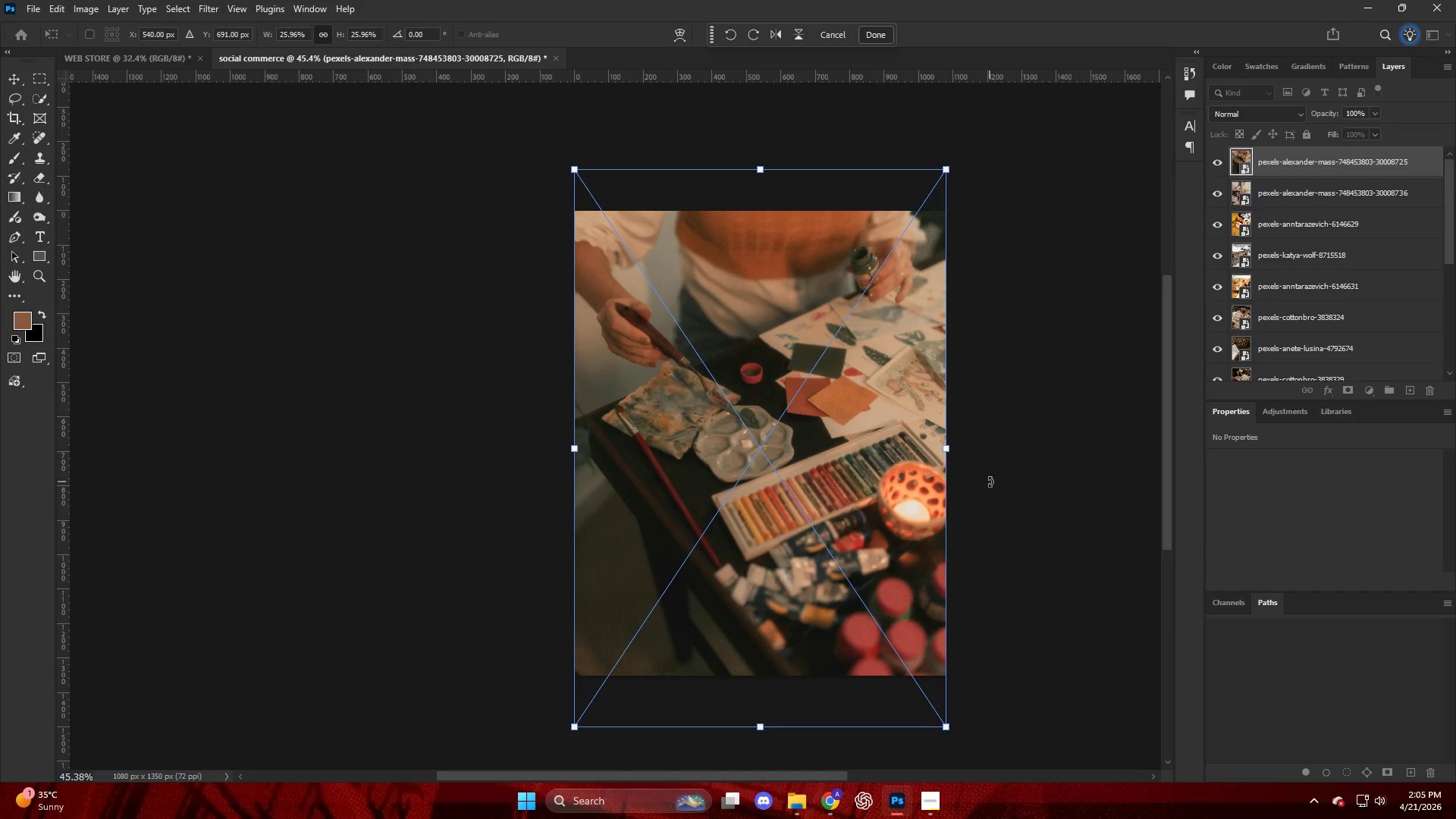 
key(Enter)
 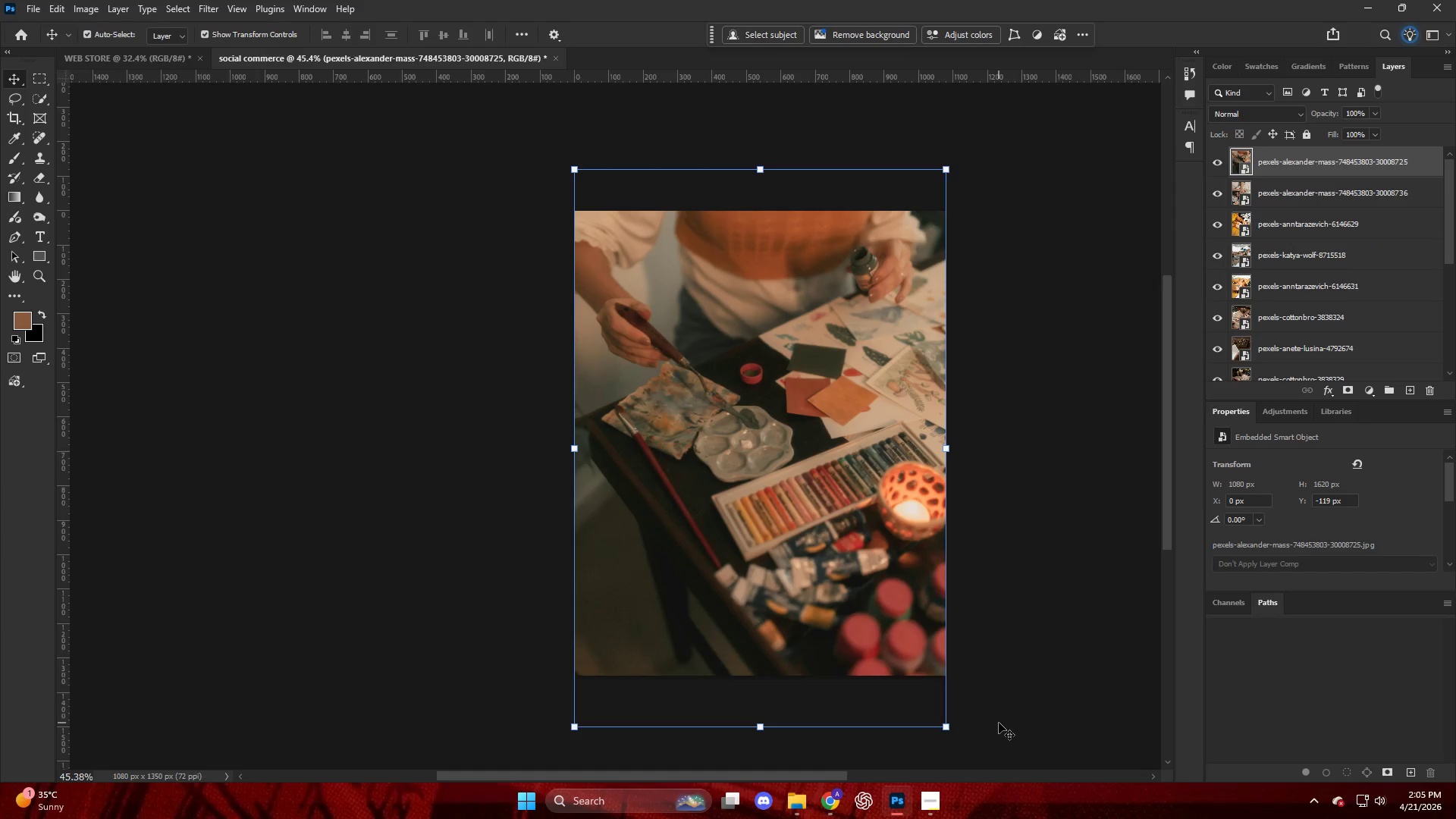 
left_click([1020, 727])
 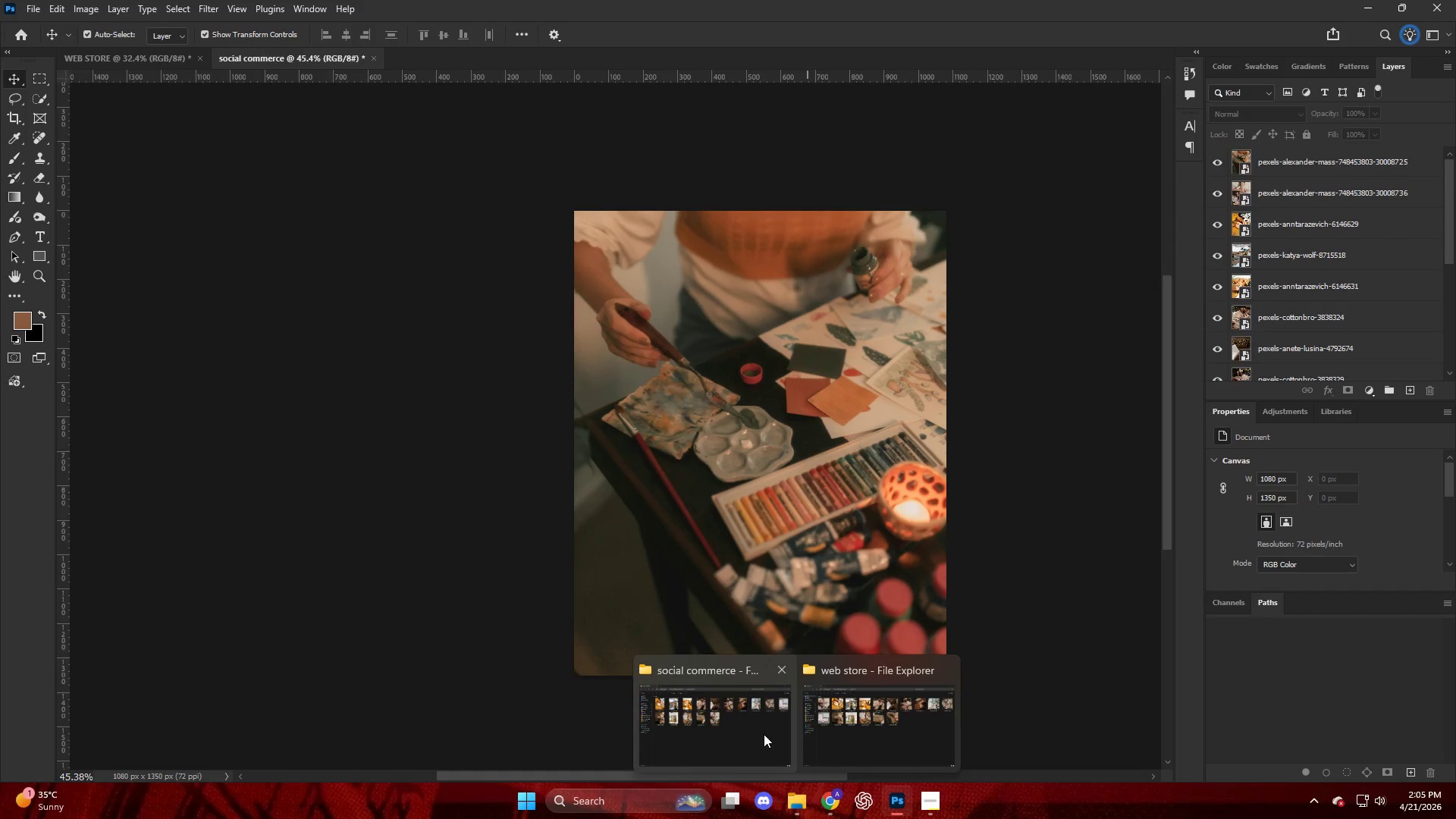 
wait(27.47)
 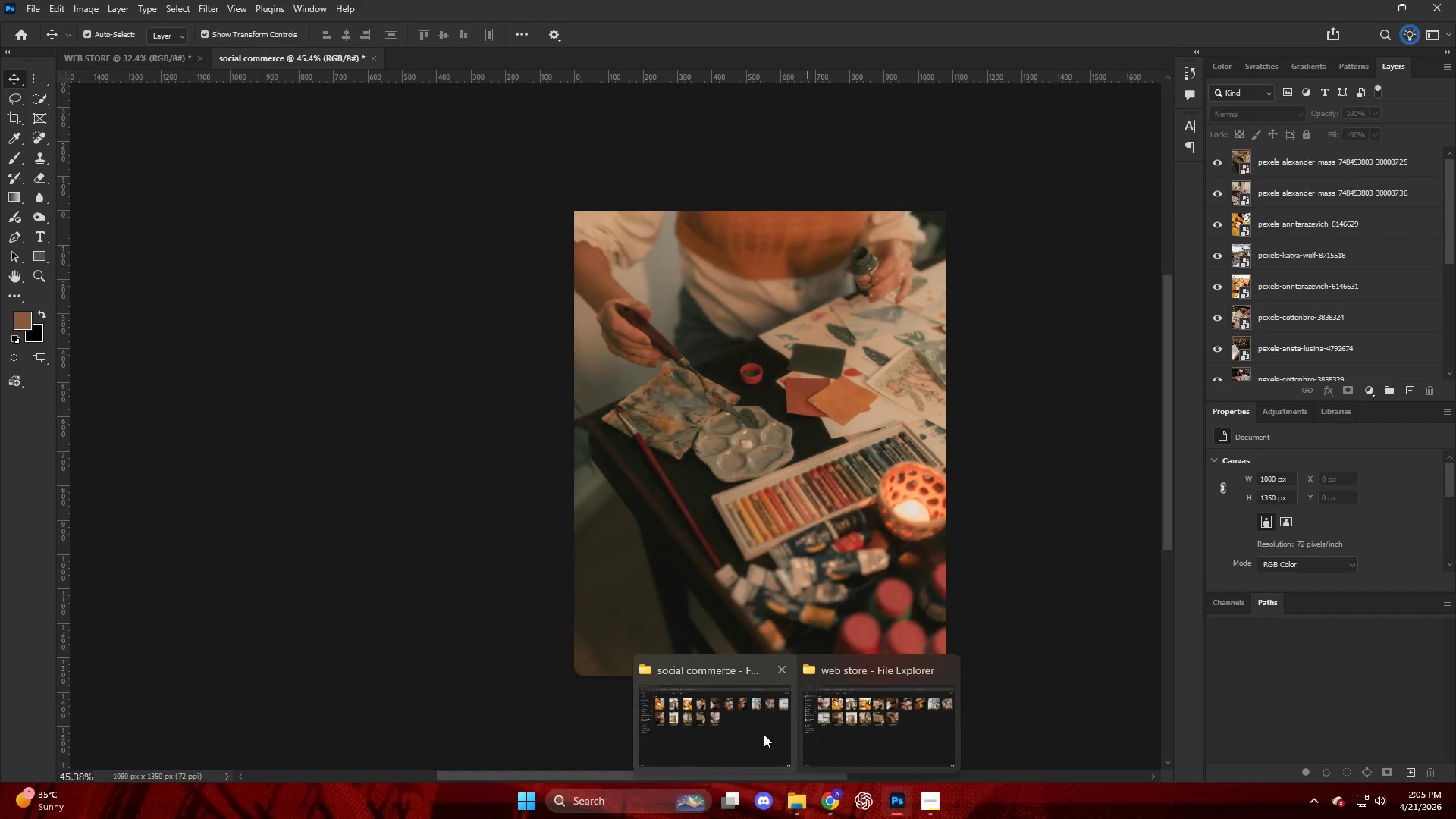 
mouse_move([802, 792])
 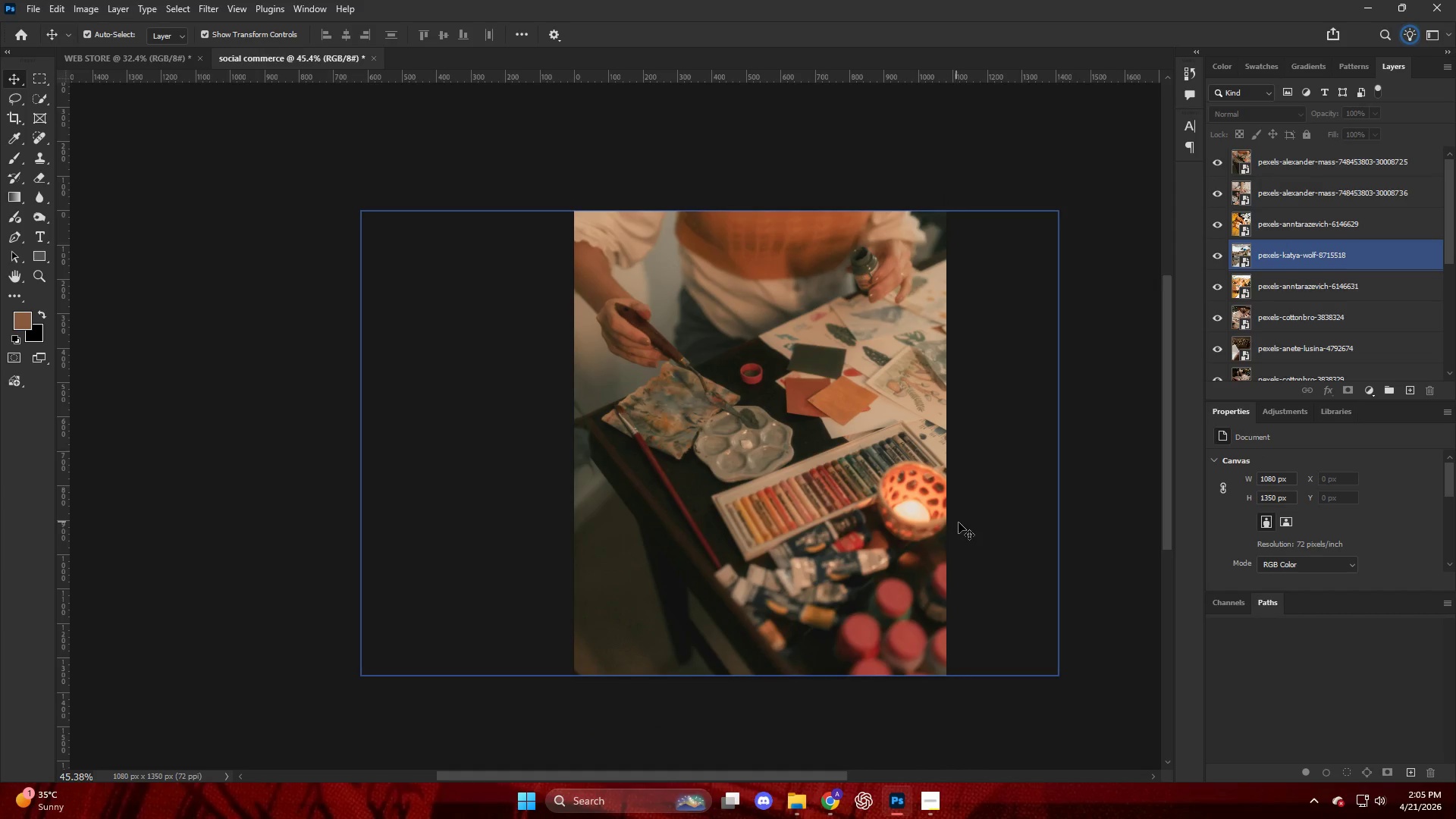 
left_click([988, 522])
 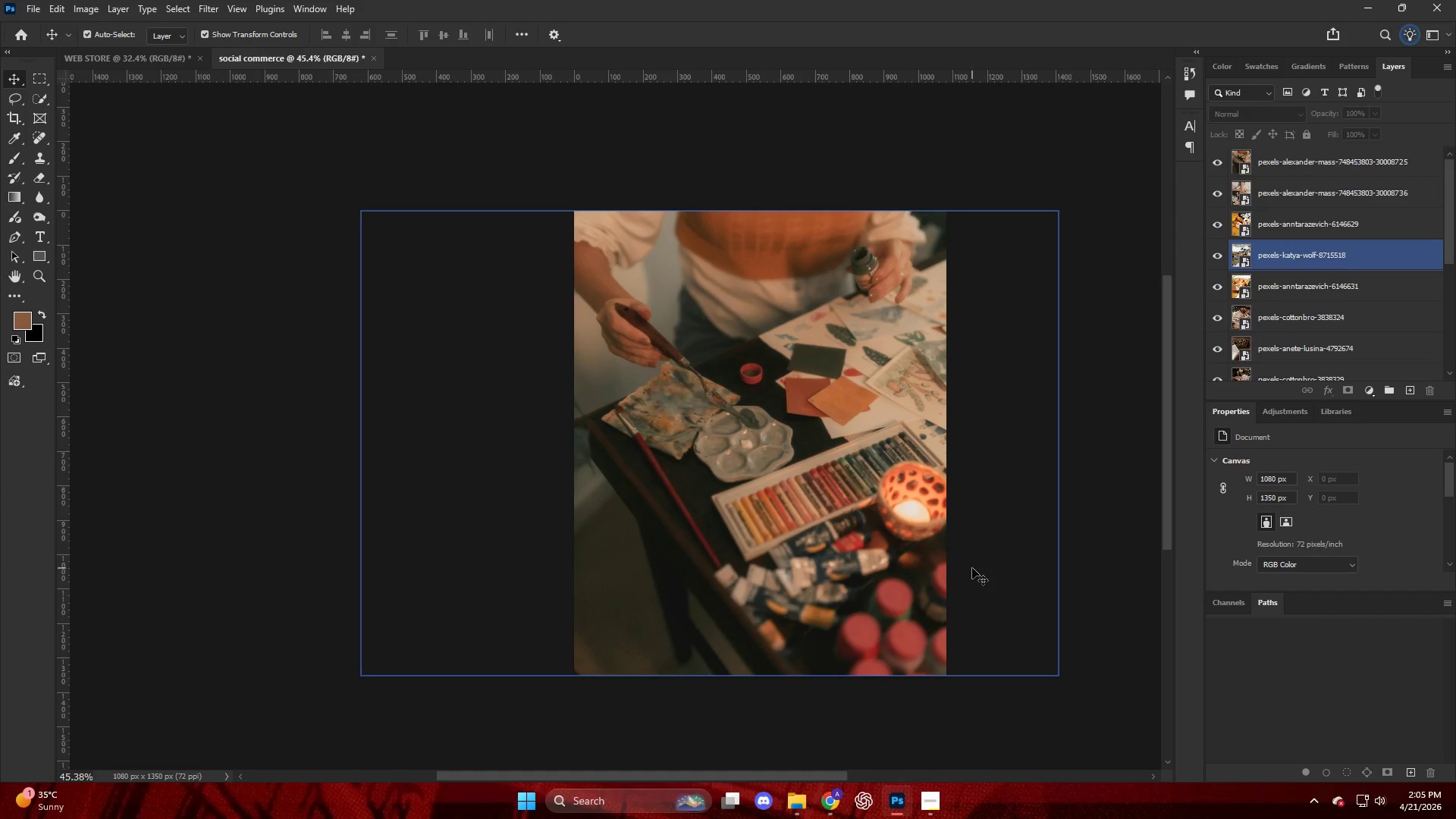 
key(Alt+Control+Shift+W)
 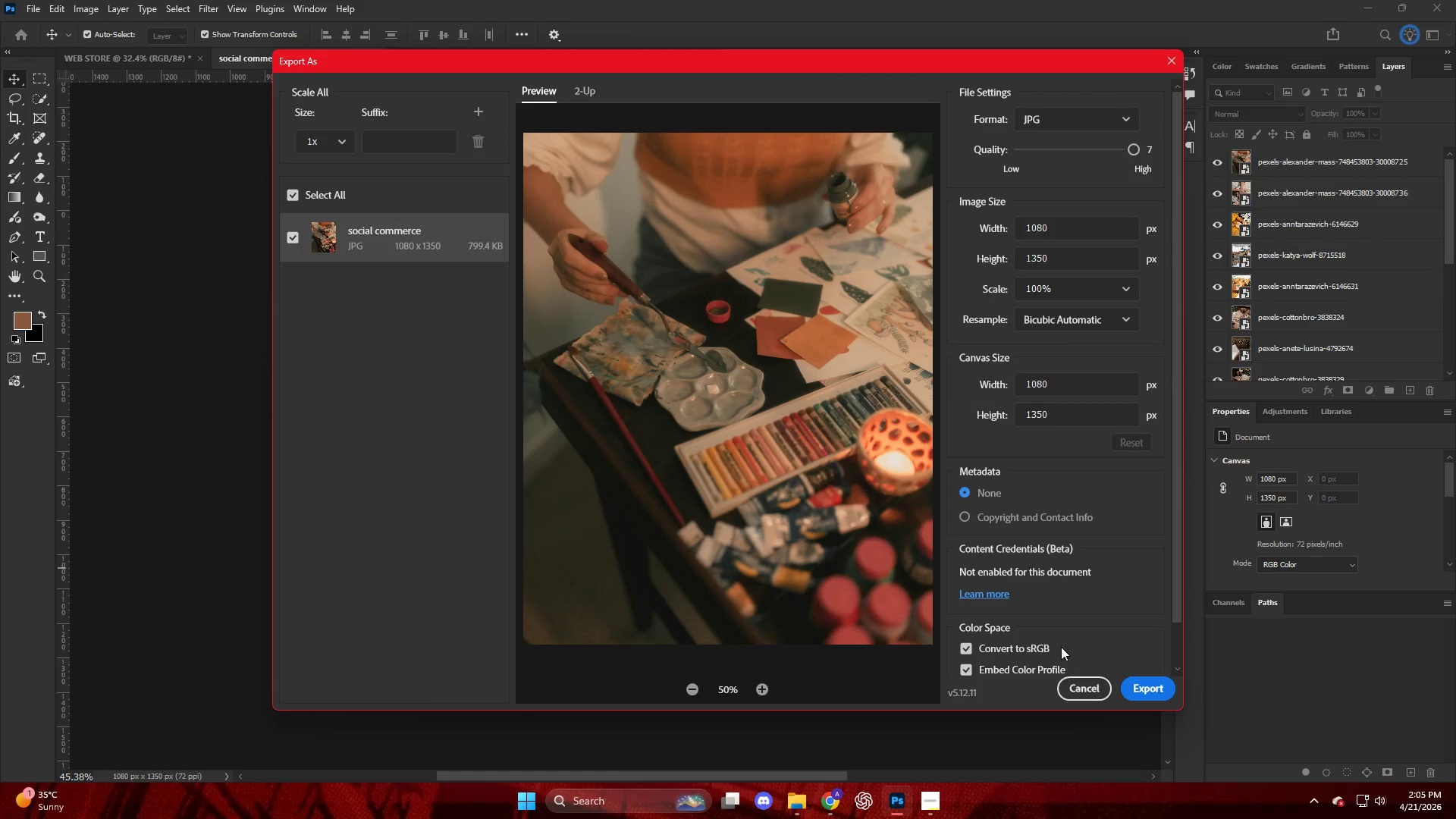 
left_click([1132, 689])
 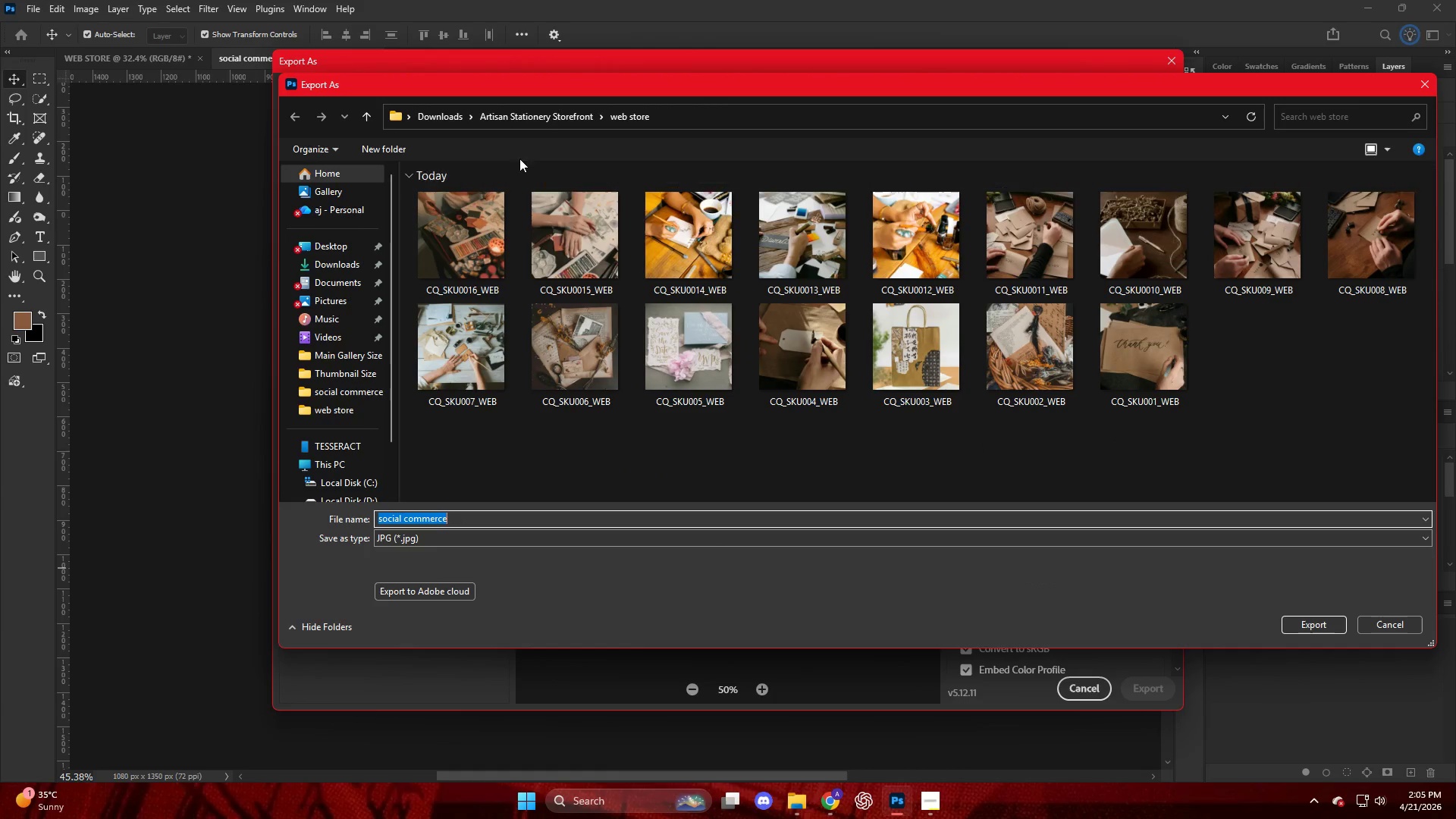 
left_click([502, 121])
 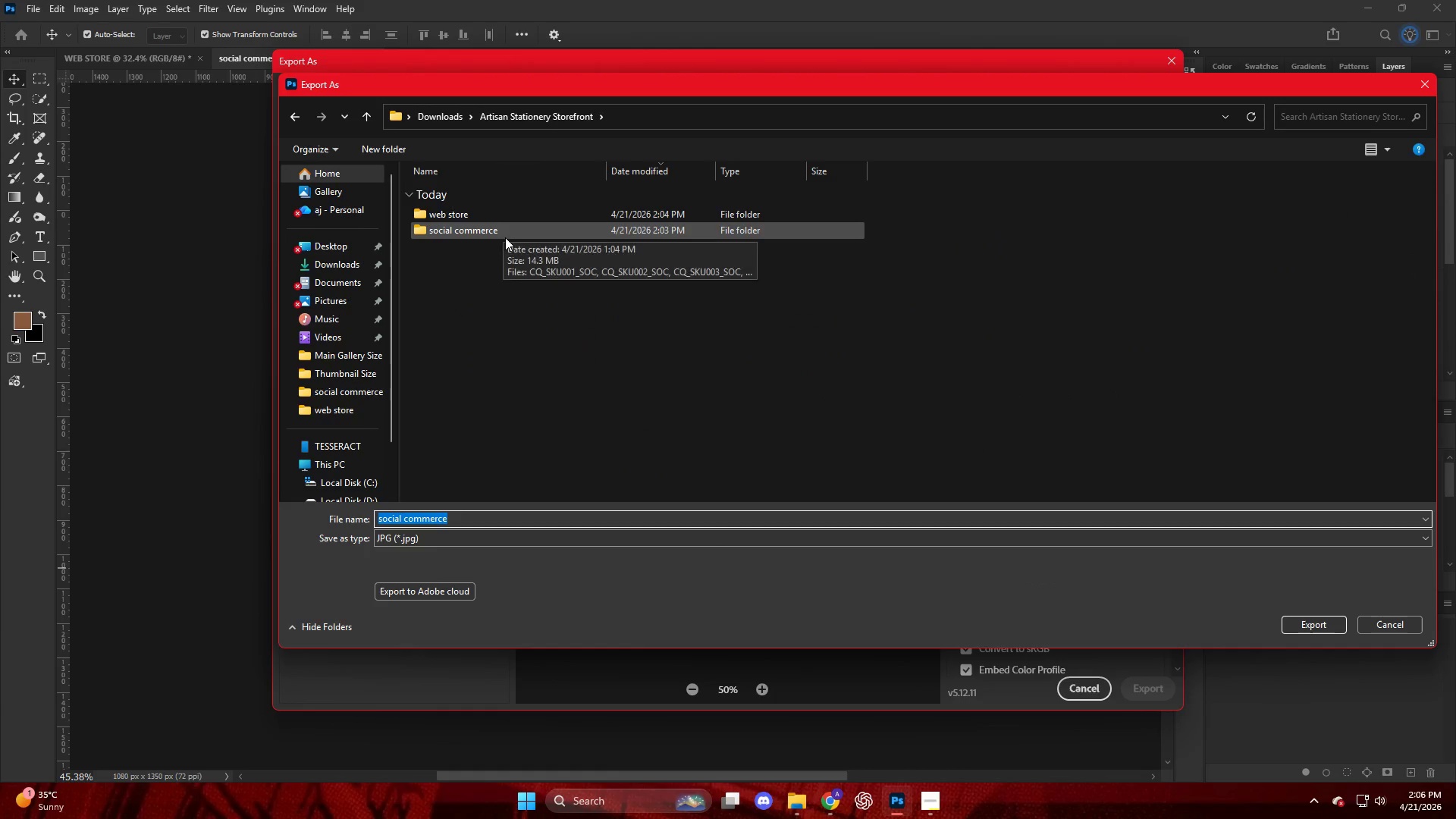 
double_click([505, 237])
 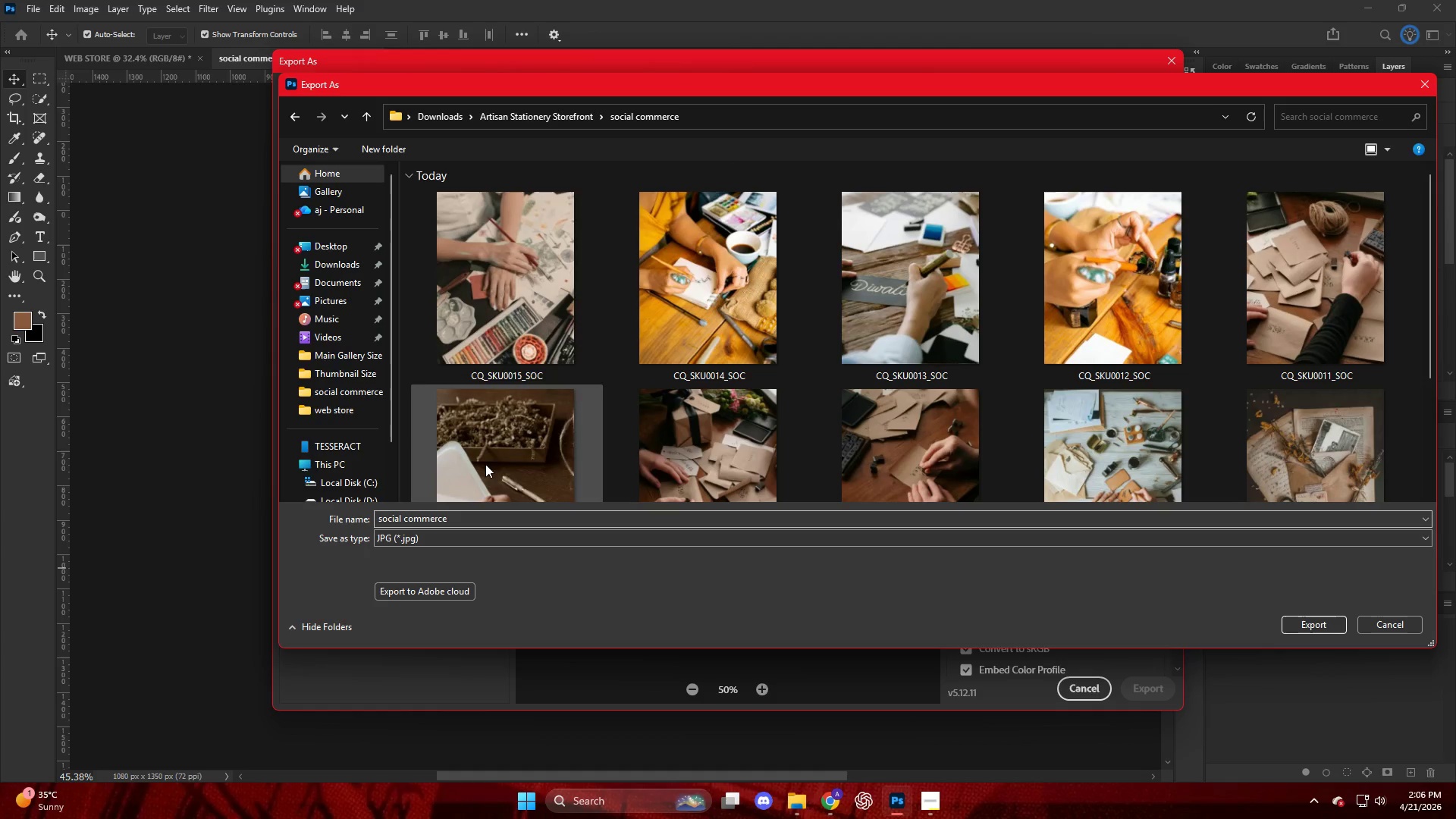 
left_click([507, 332])
 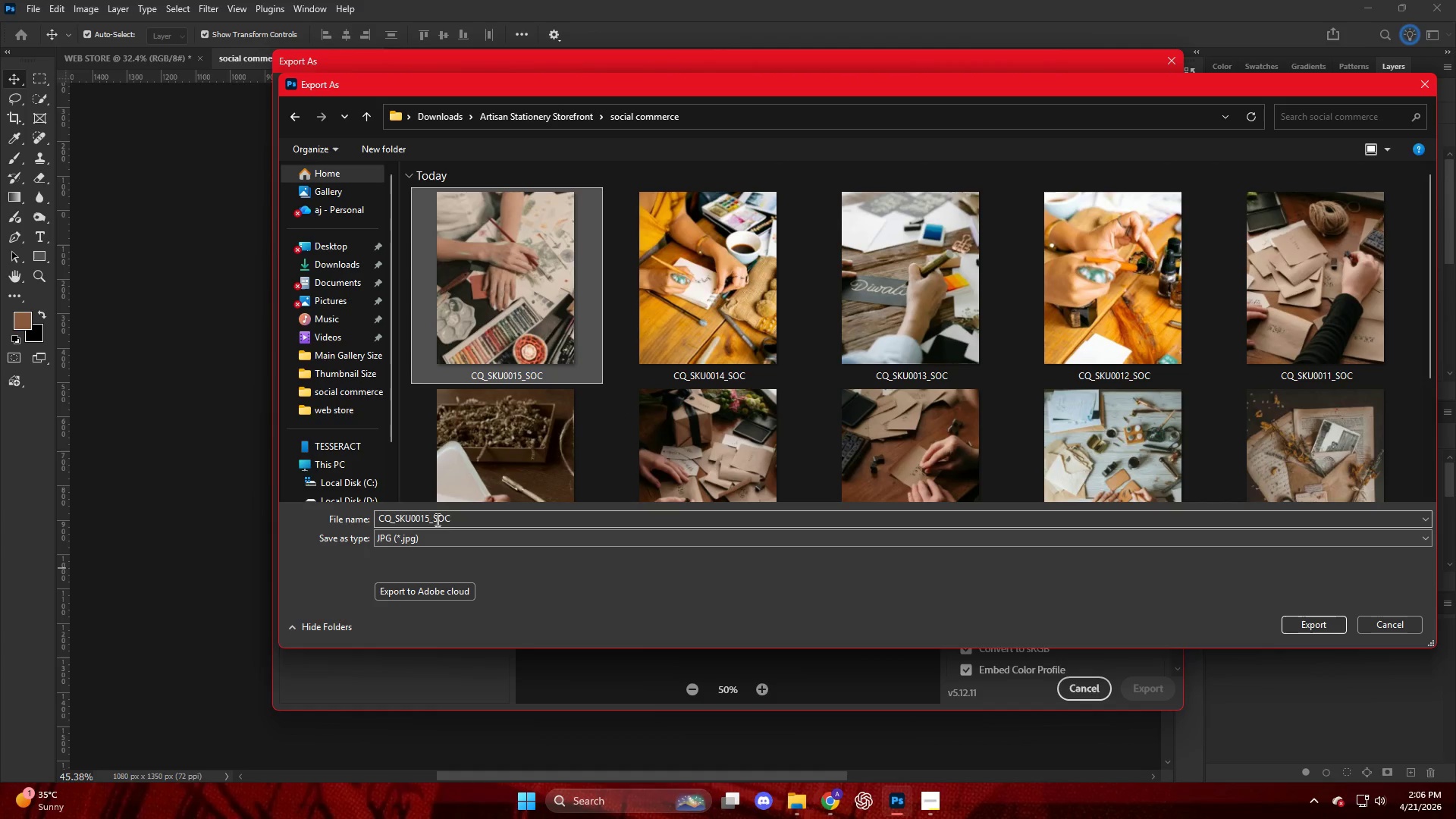 
left_click([428, 520])
 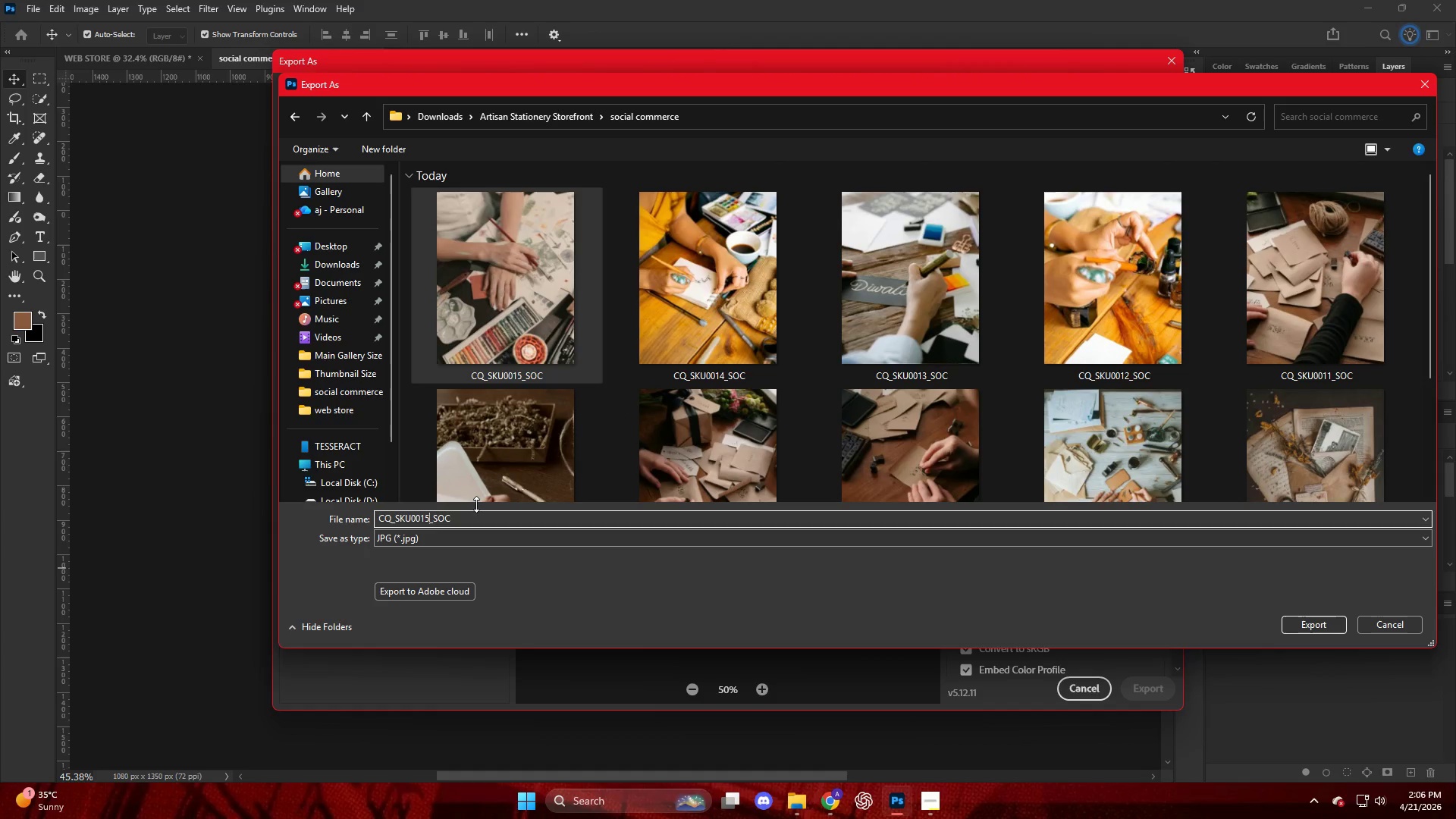 
key(Backspace)
 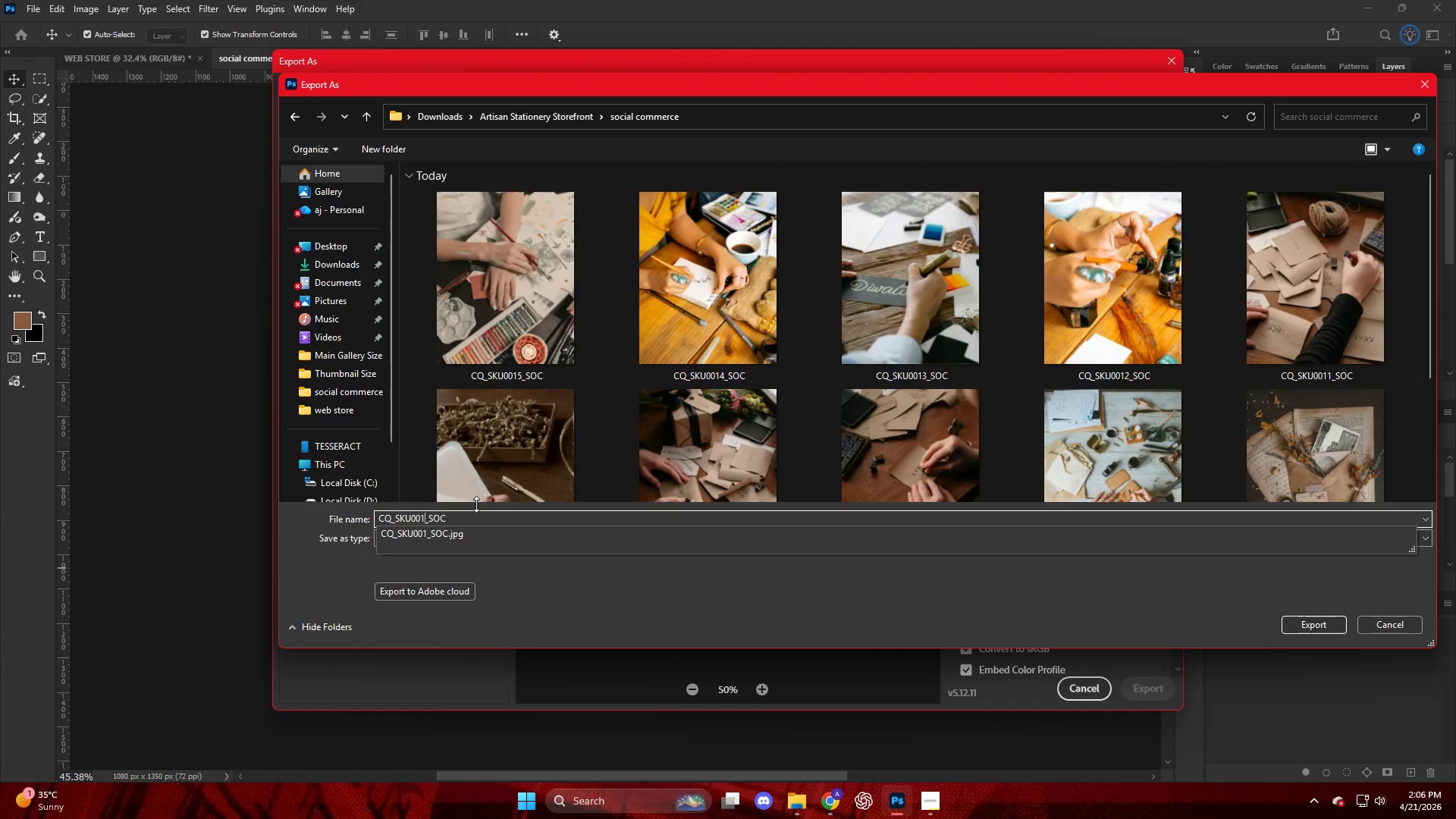 
key(Numpad6)
 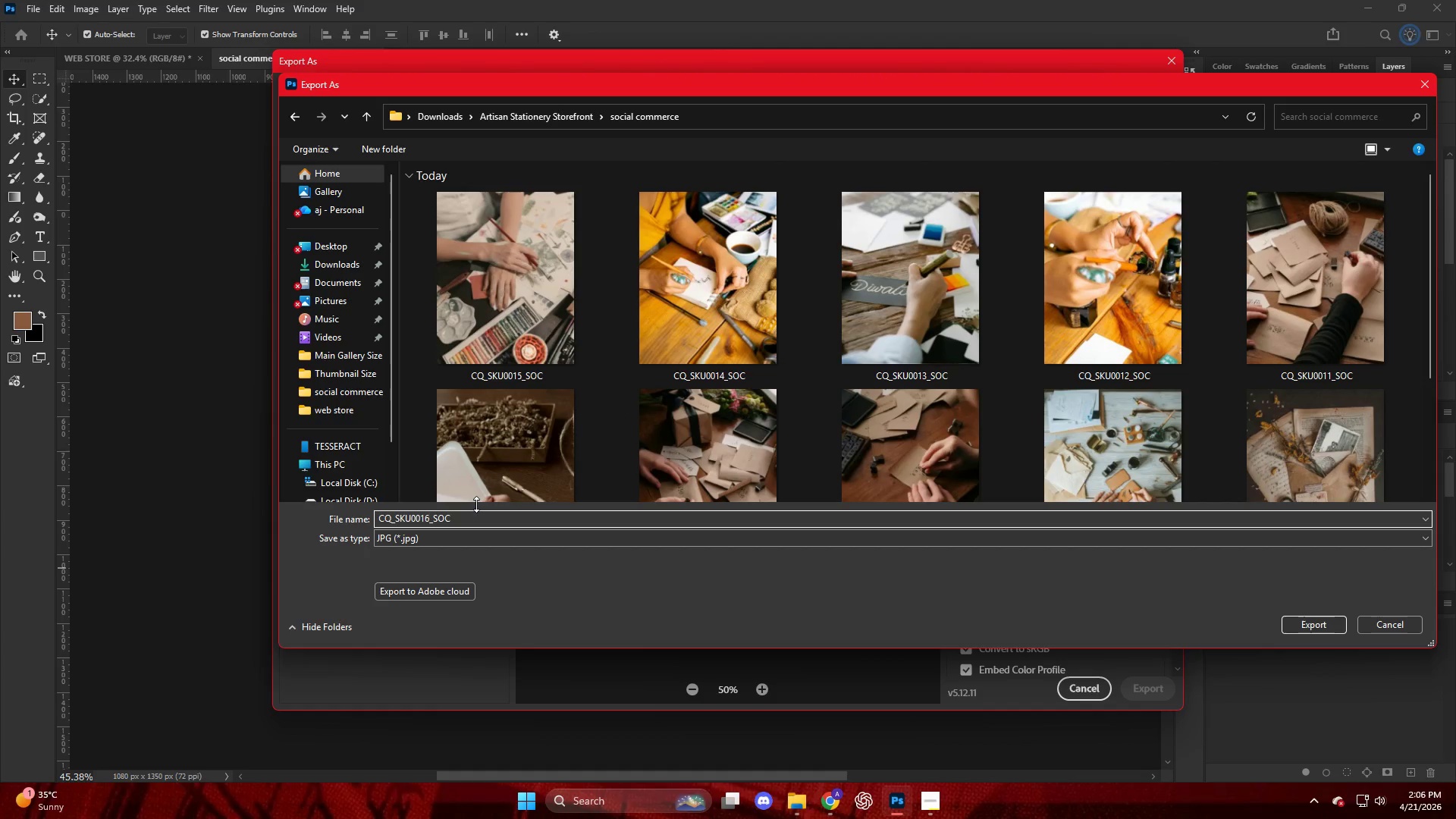 
key(NumpadEnter)
 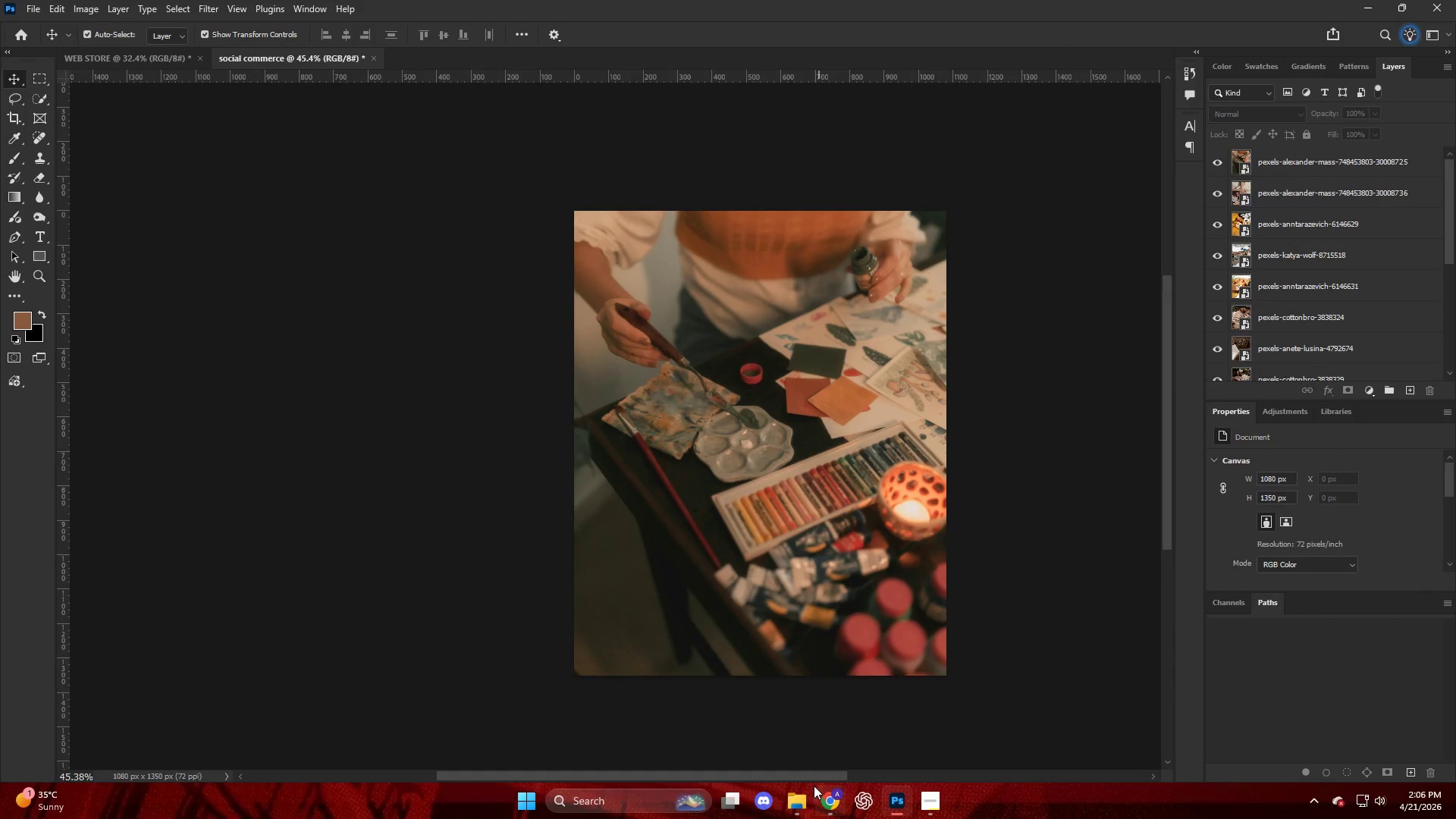 
wait(5.83)
 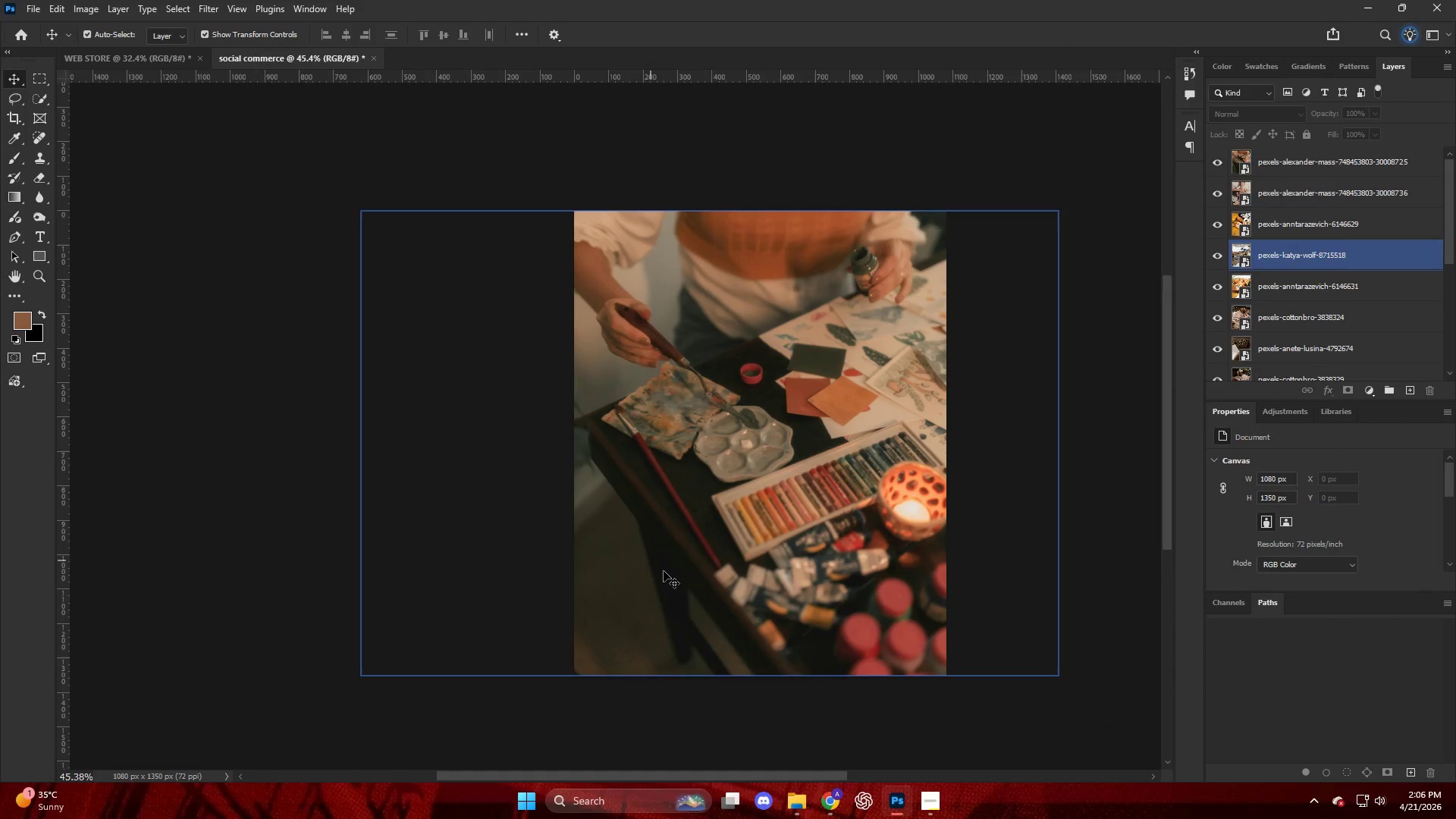 
left_click([930, 812])